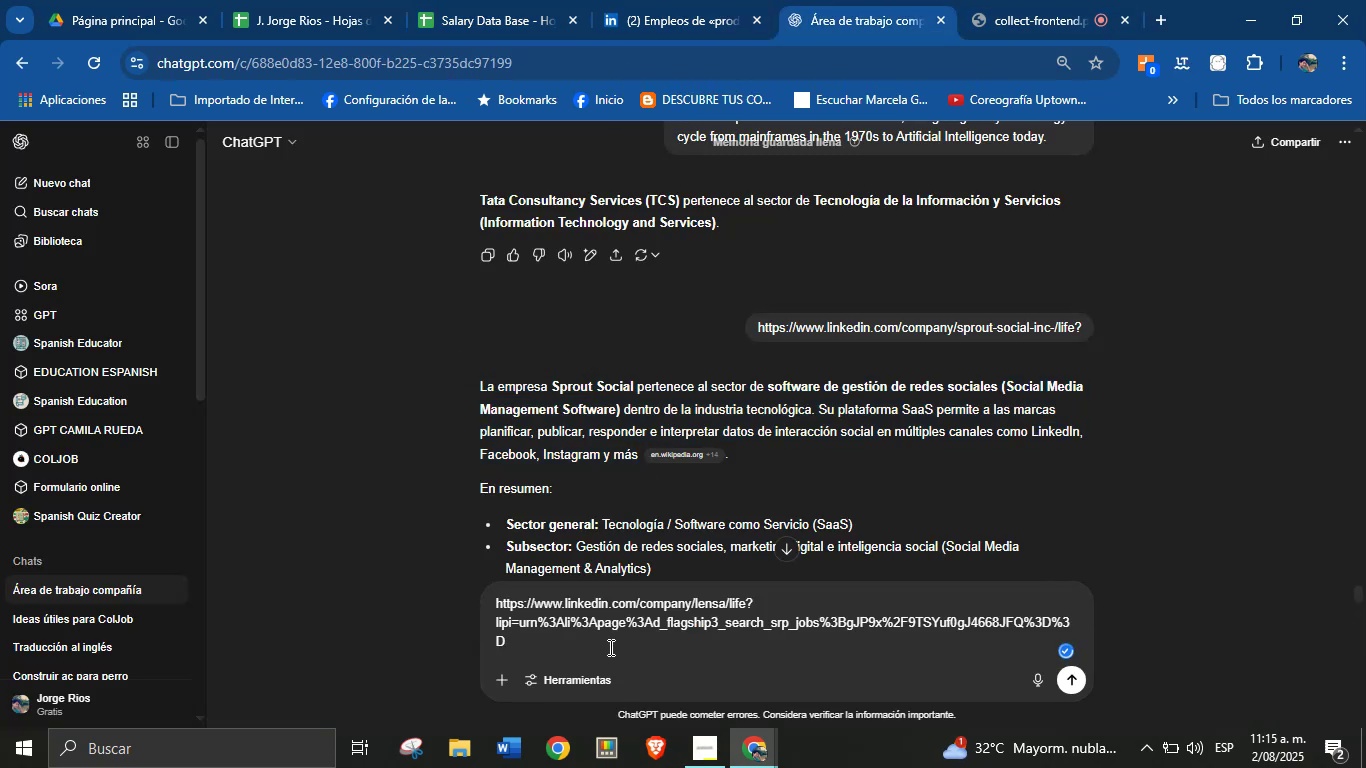 
key(Enter)
 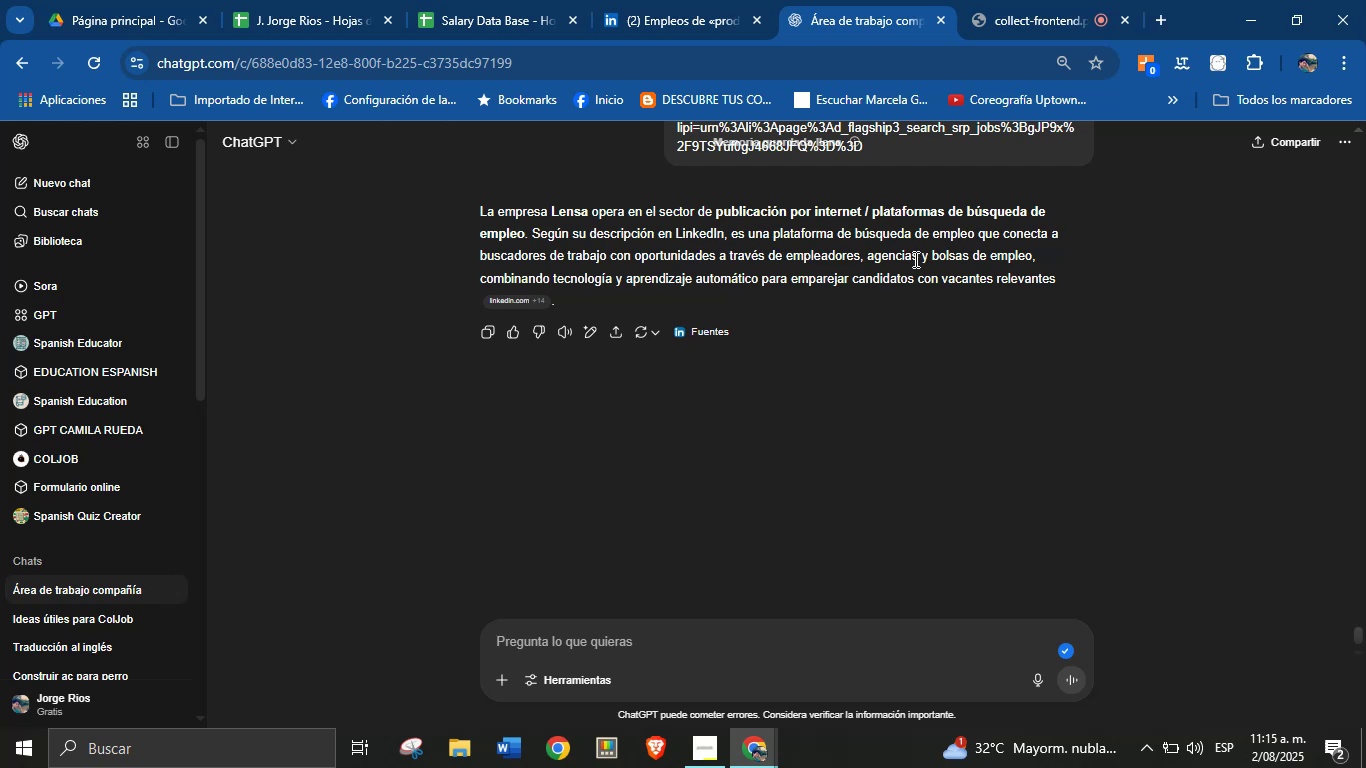 
wait(28.14)
 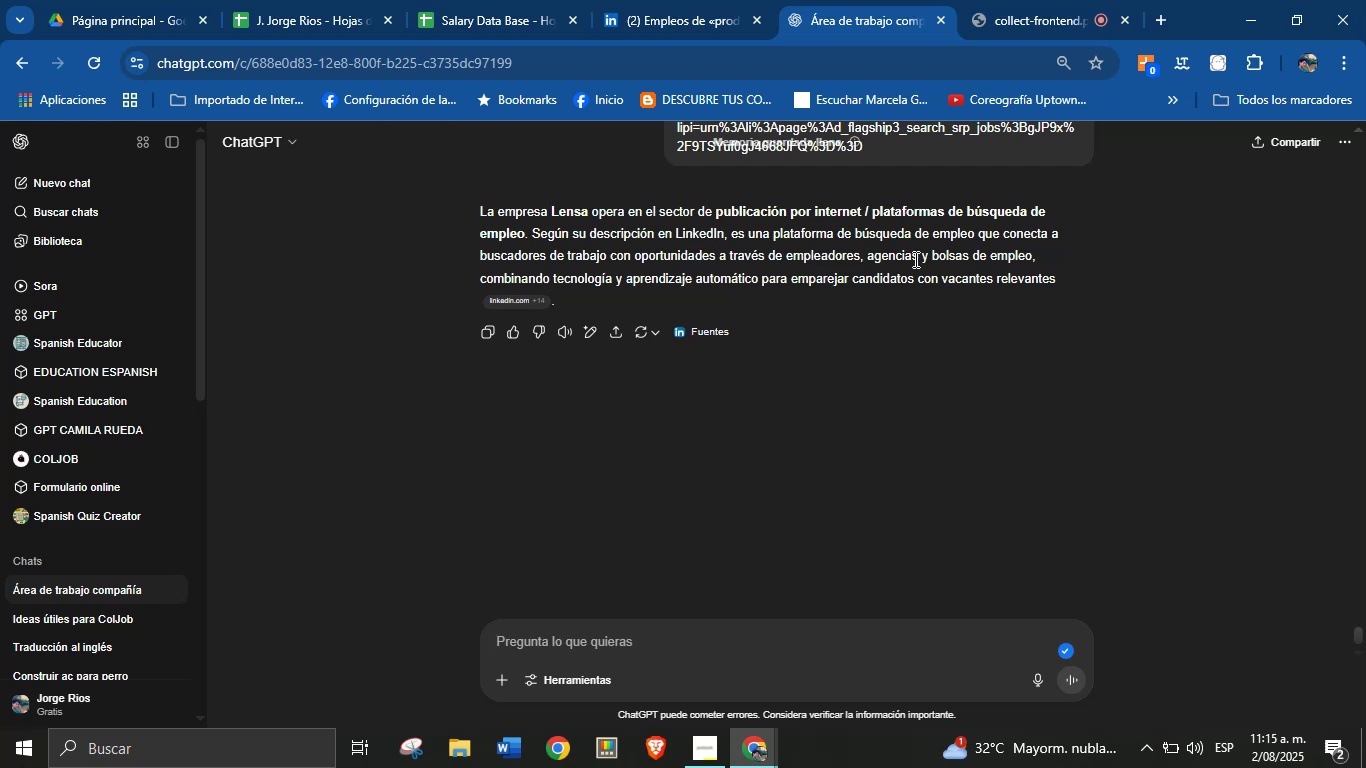 
left_click_drag(start_coordinate=[870, 213], to_coordinate=[527, 228])
 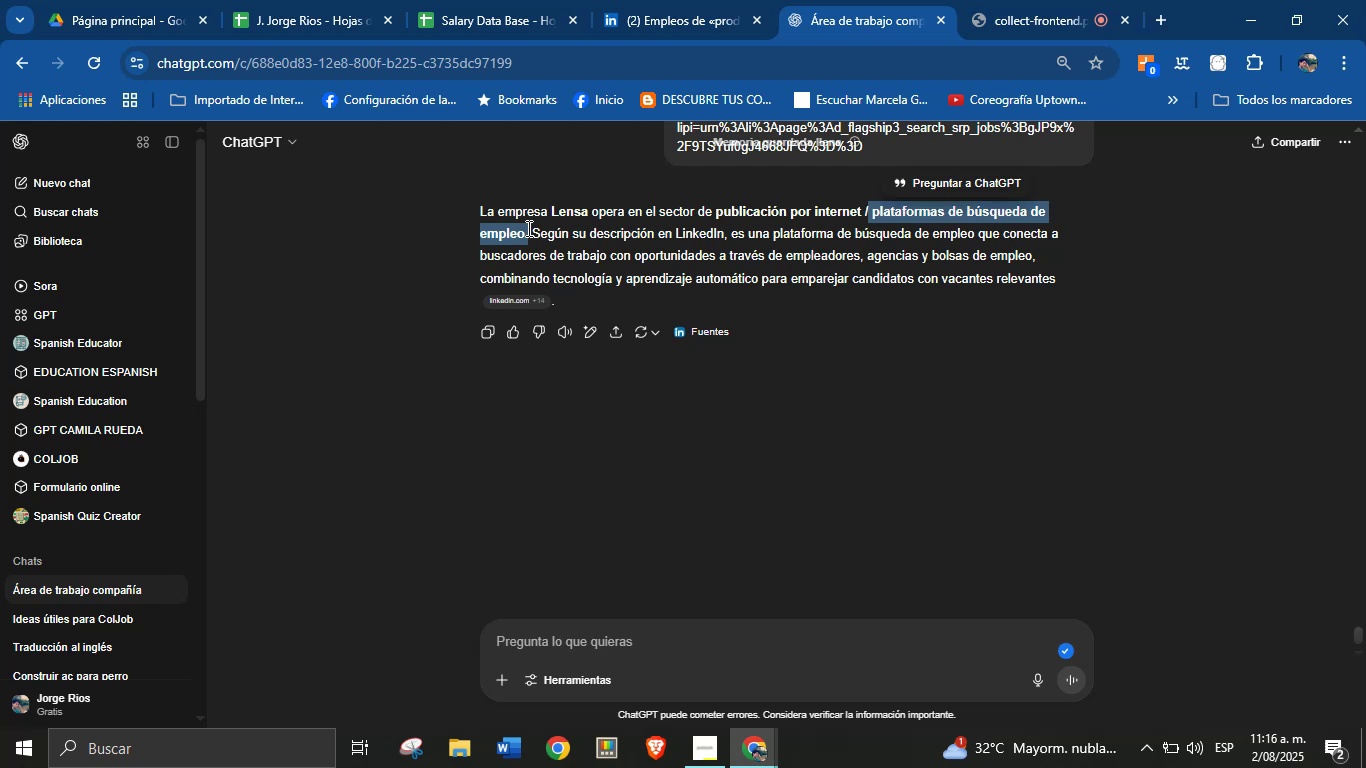 
key(Control+C)
 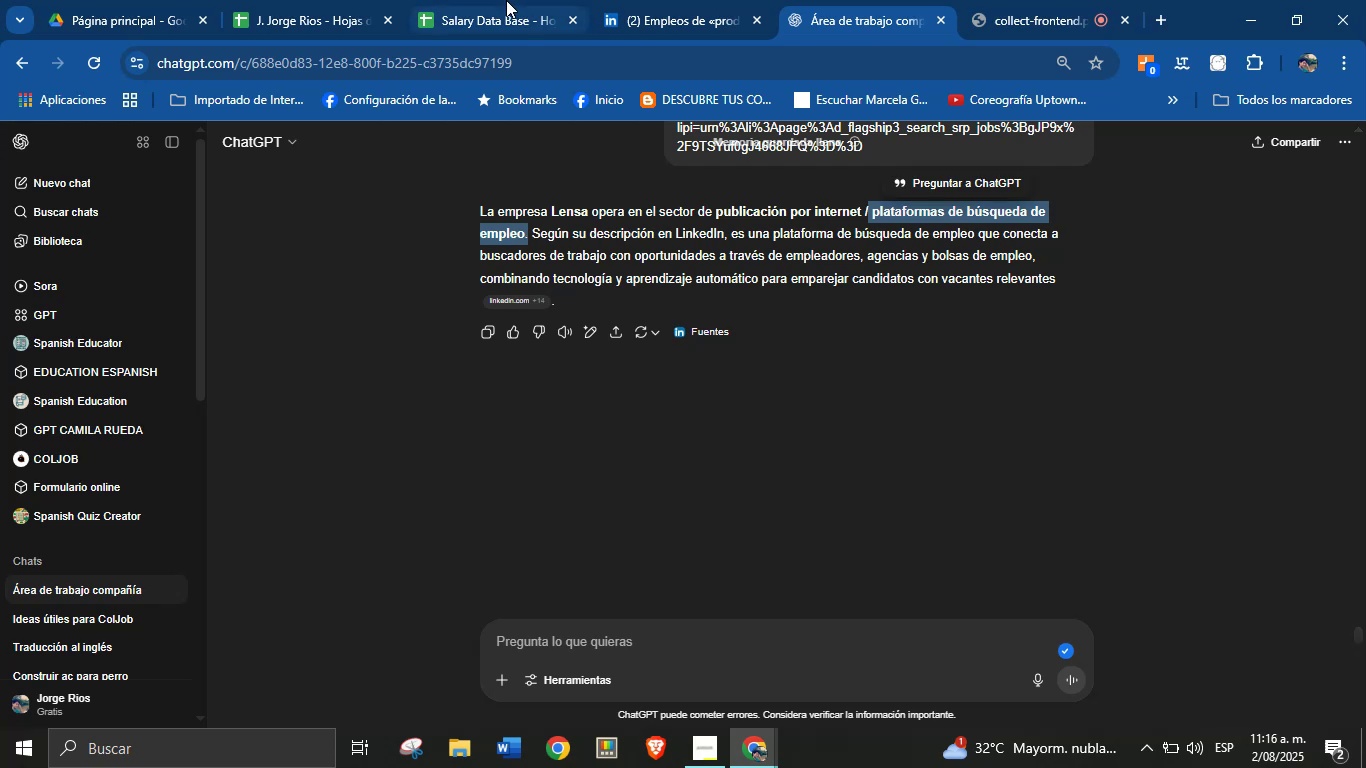 
left_click([506, 0])
 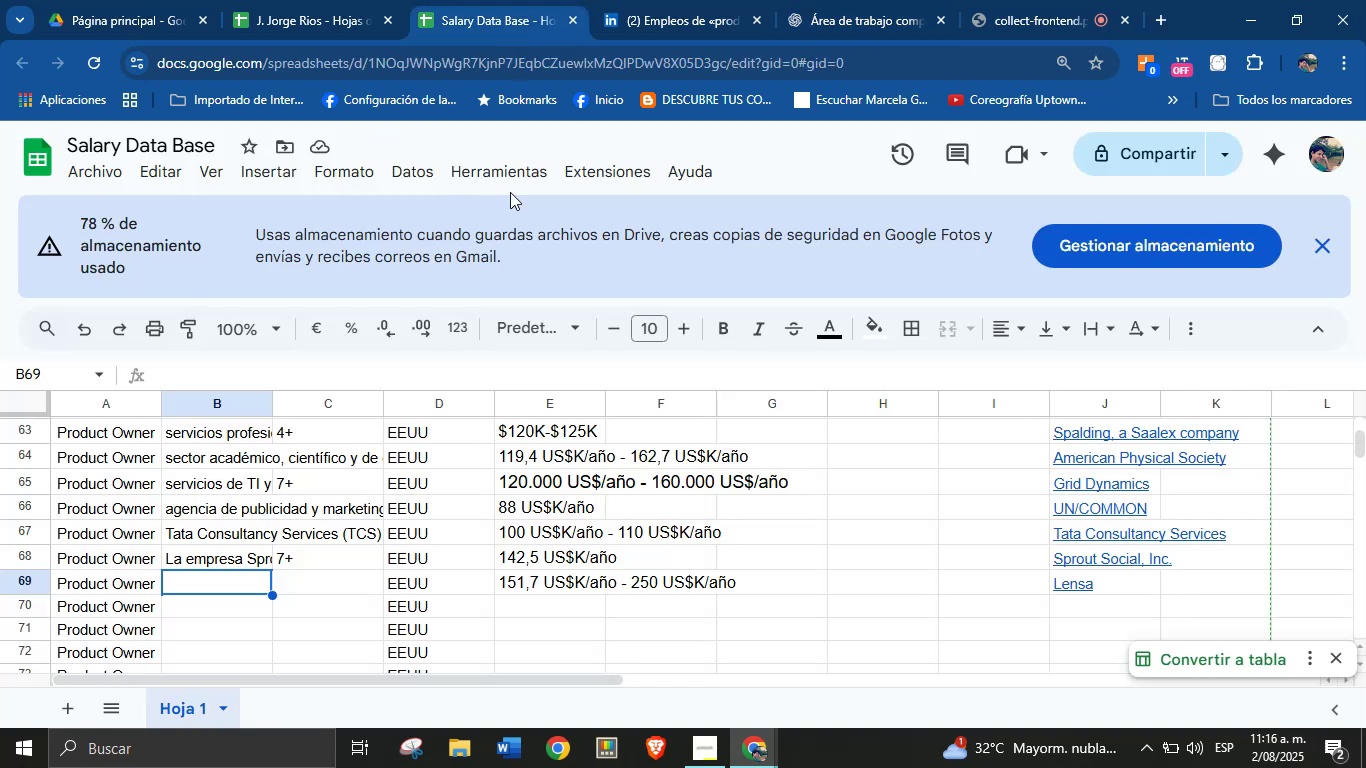 
key(Control+V)
 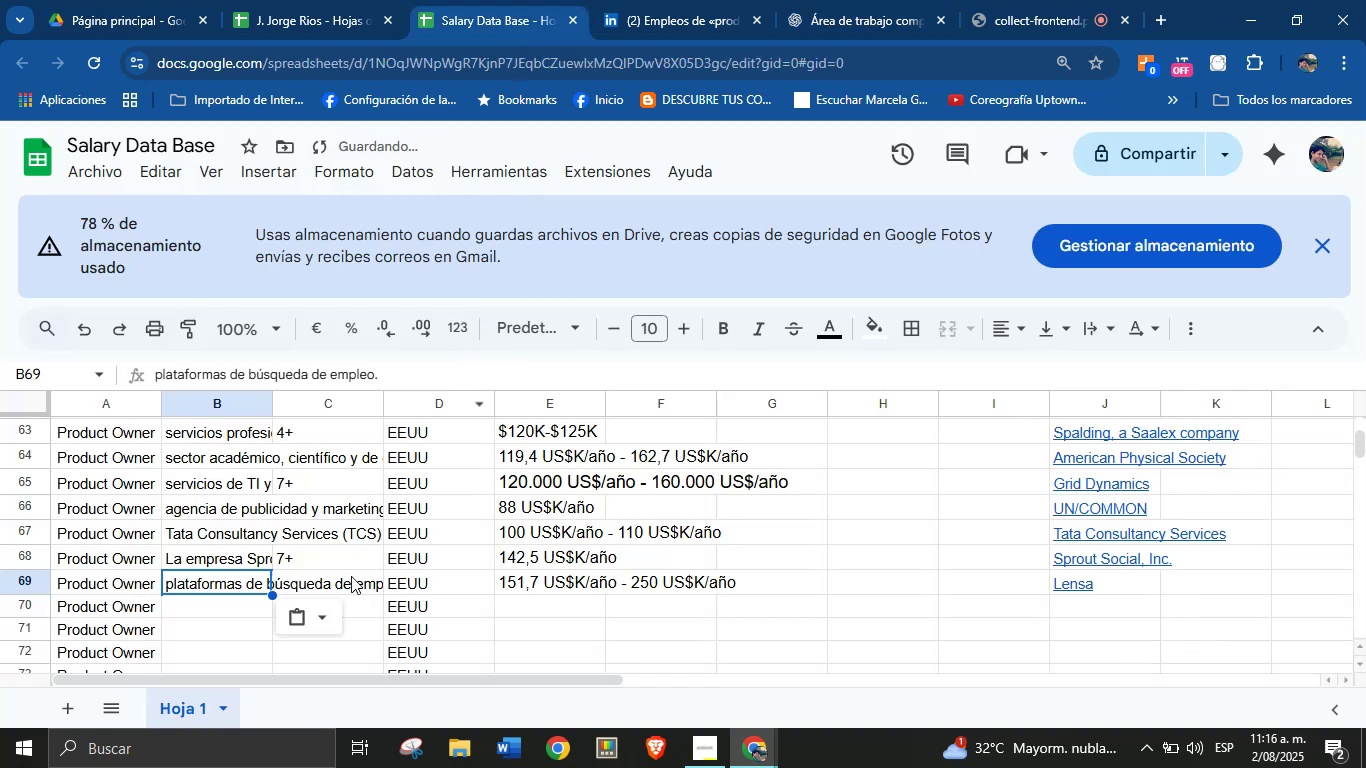 
left_click([346, 583])
 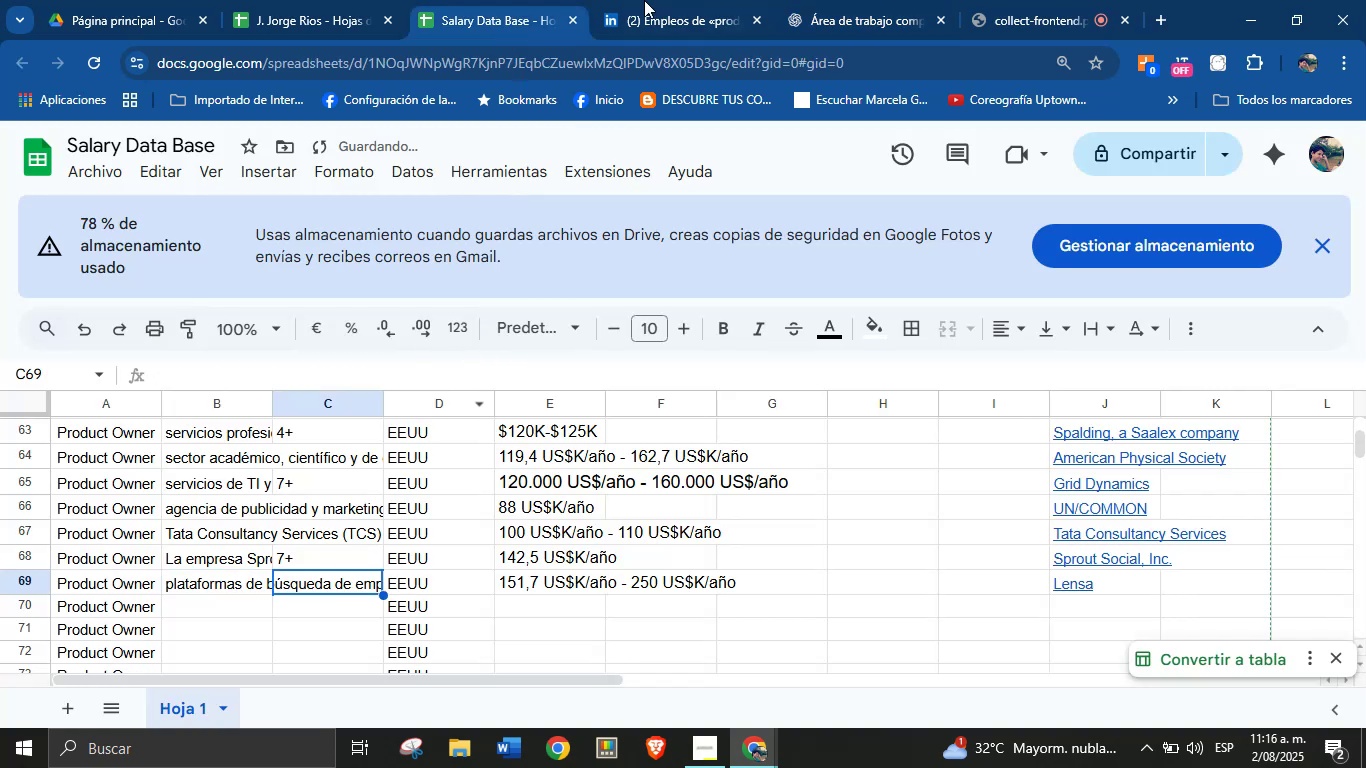 
left_click([657, 0])
 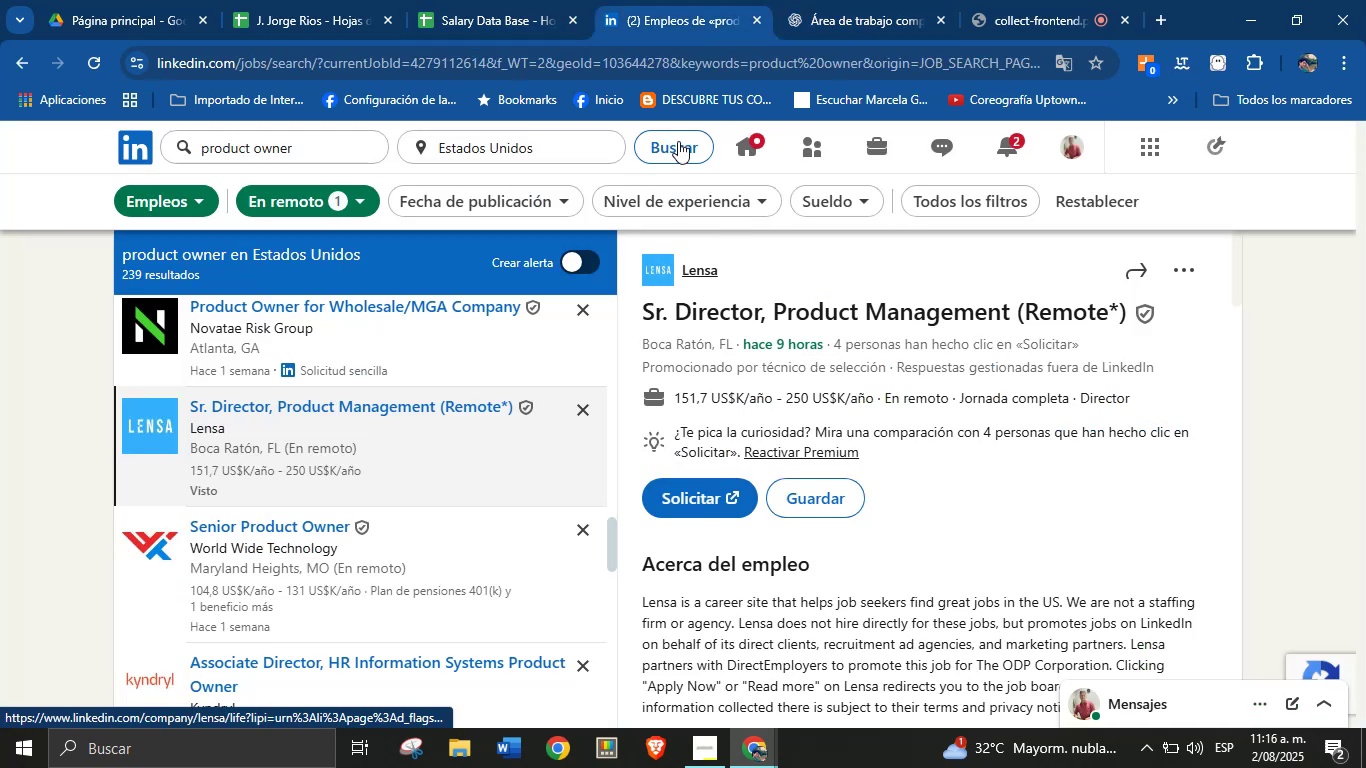 
left_click([533, 0])
 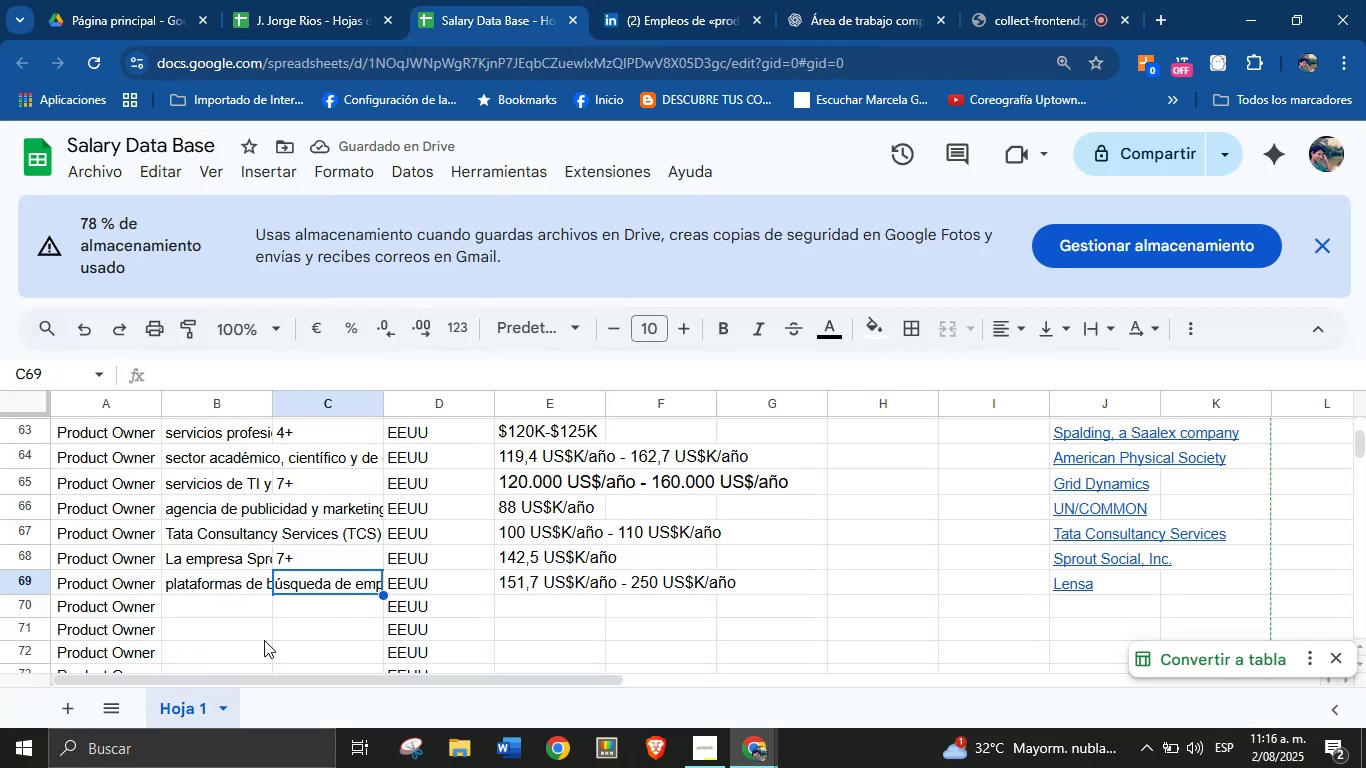 
left_click([219, 611])
 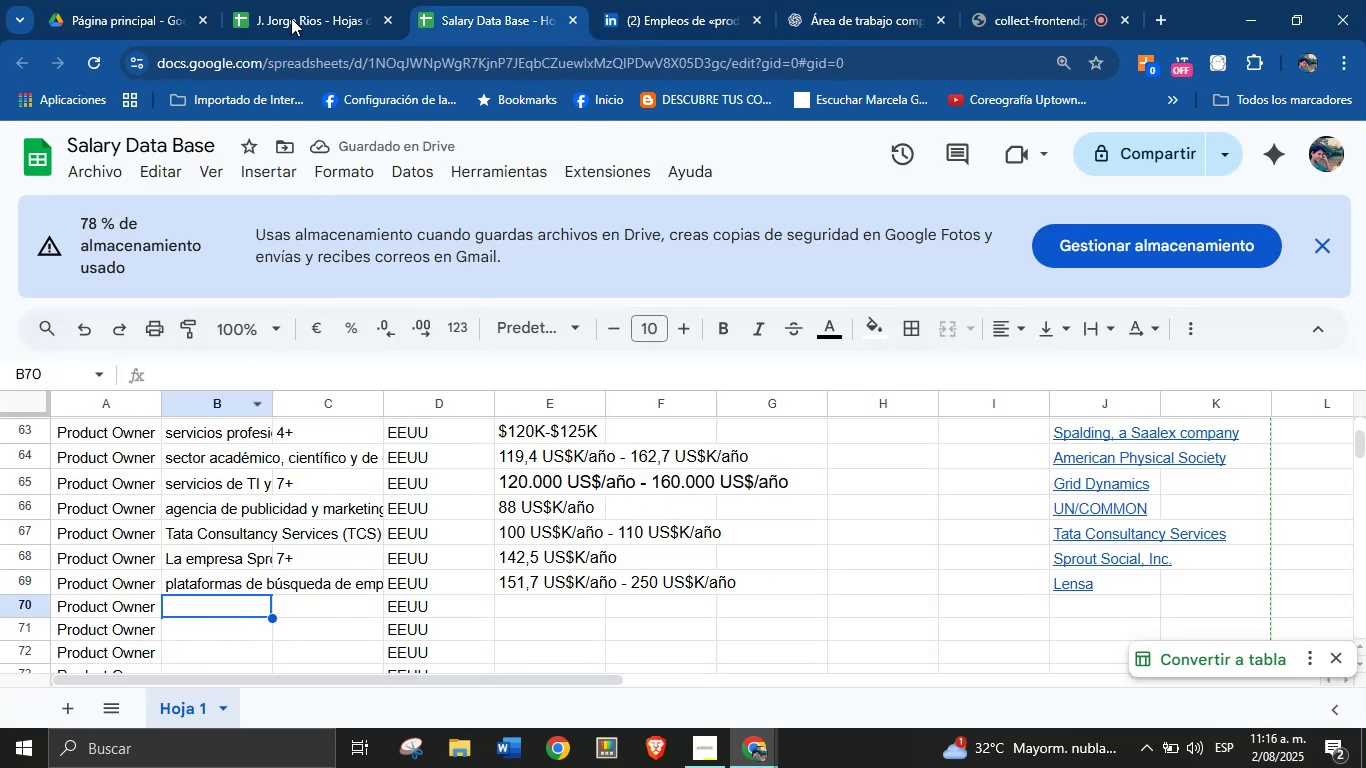 
left_click([298, 0])
 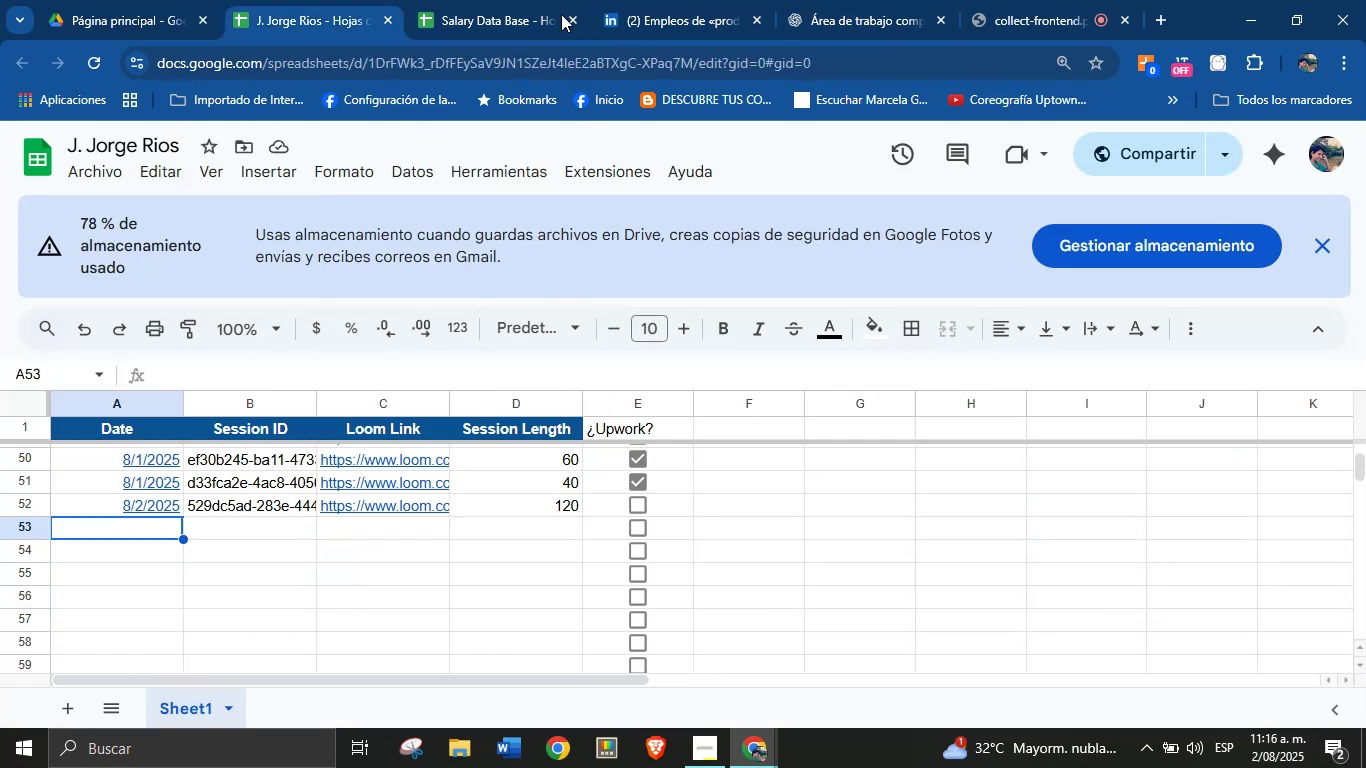 
left_click([542, 0])
 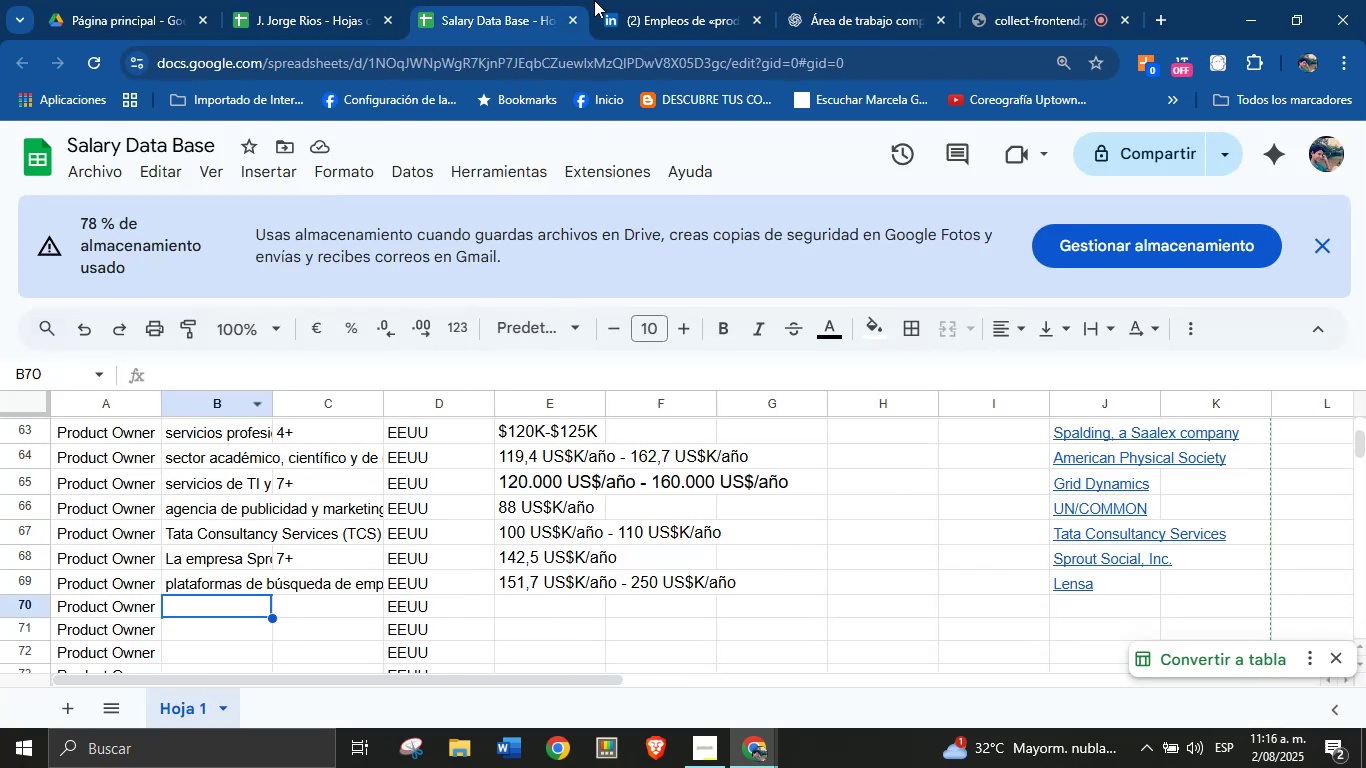 
left_click([617, 0])
 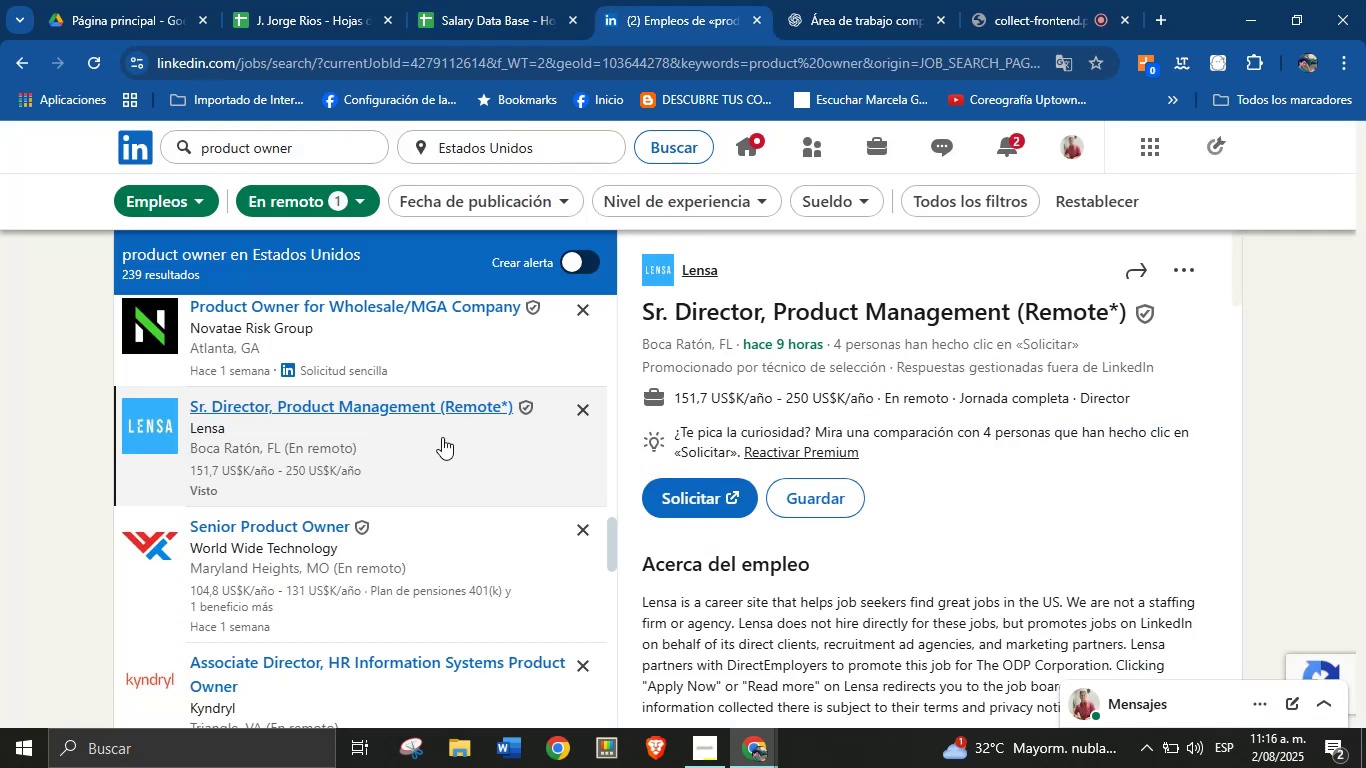 
scroll: coordinate [345, 510], scroll_direction: down, amount: 1.0
 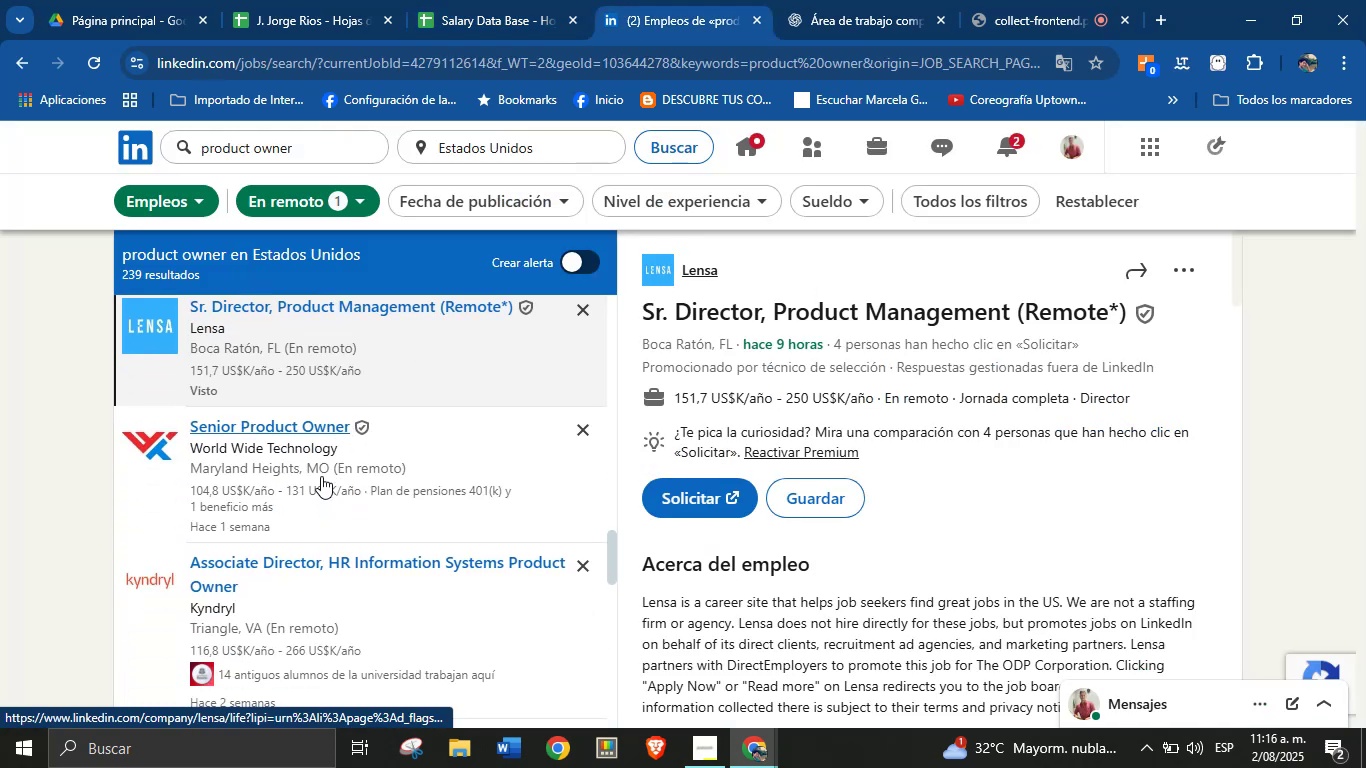 
left_click([324, 469])
 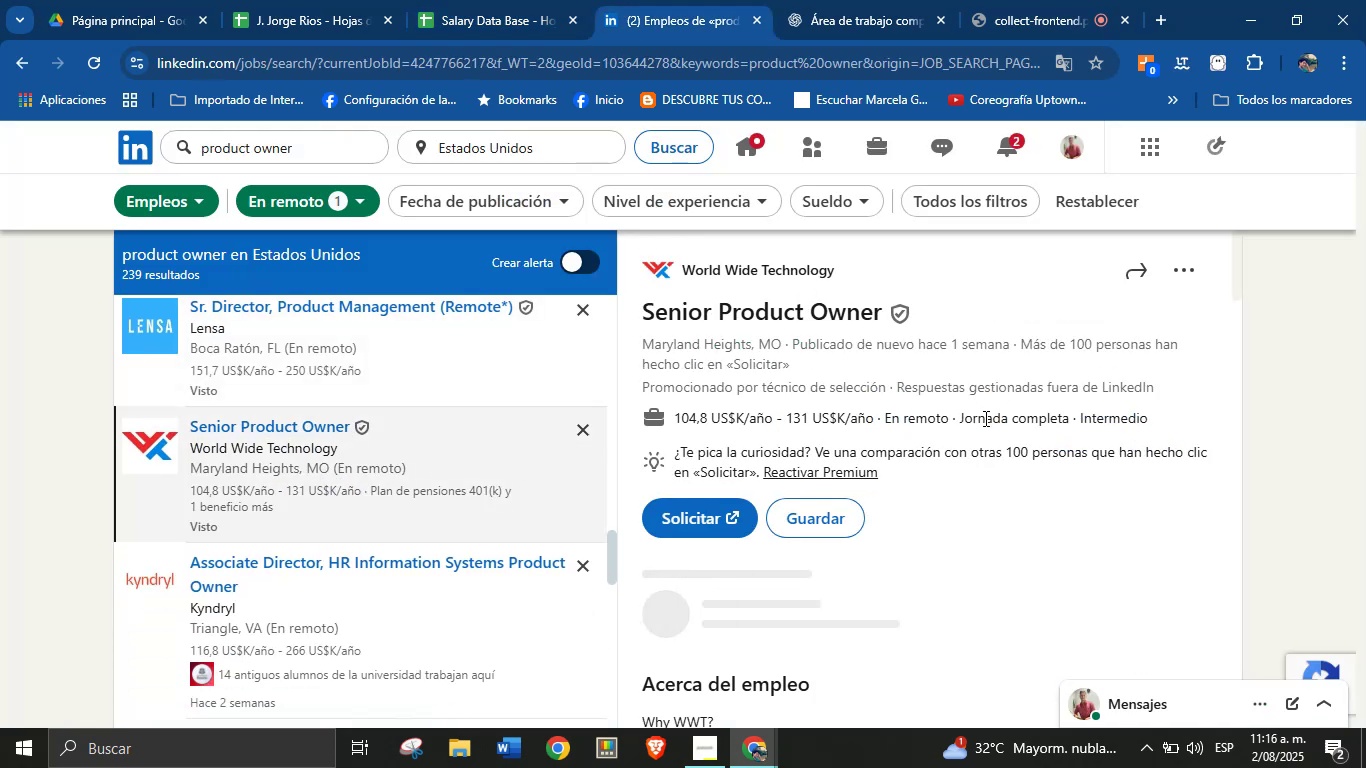 
wait(9.57)
 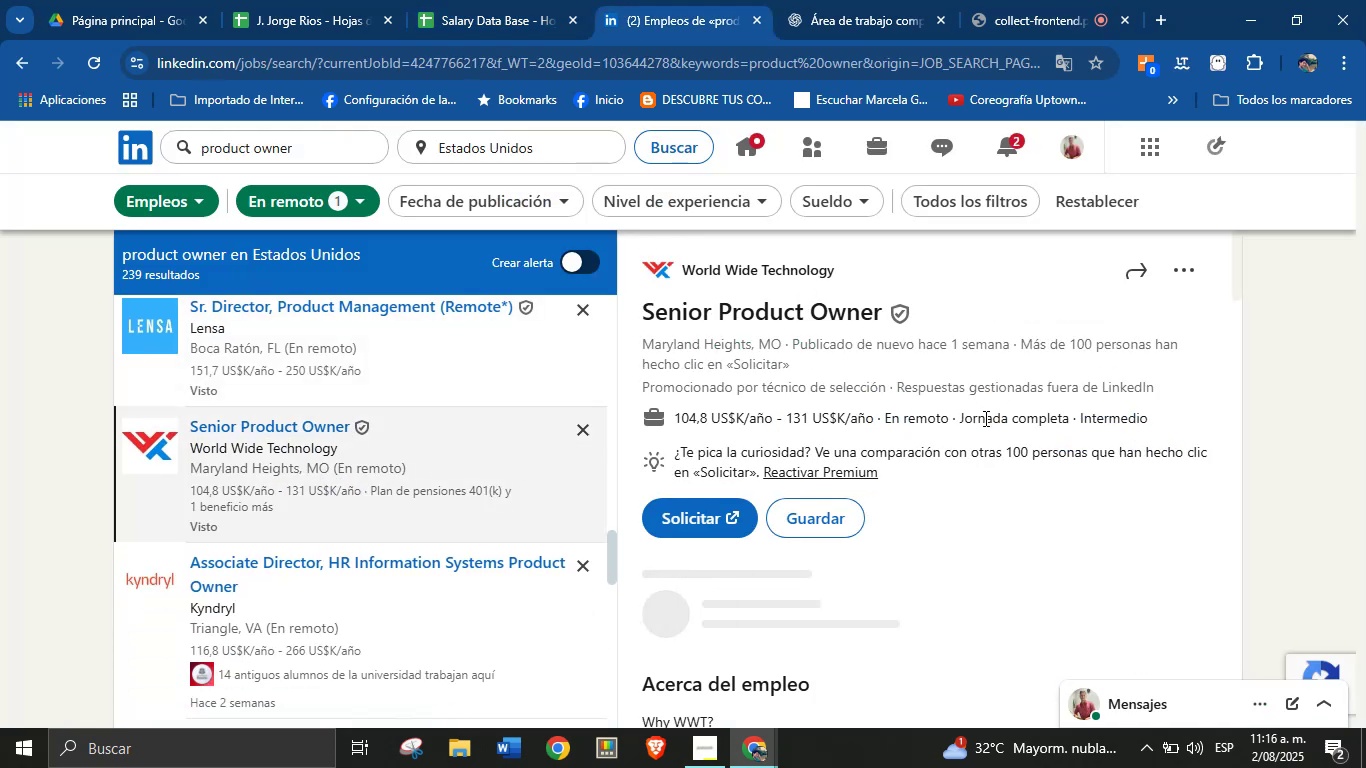 
left_click_drag(start_coordinate=[842, 269], to_coordinate=[685, 272])
 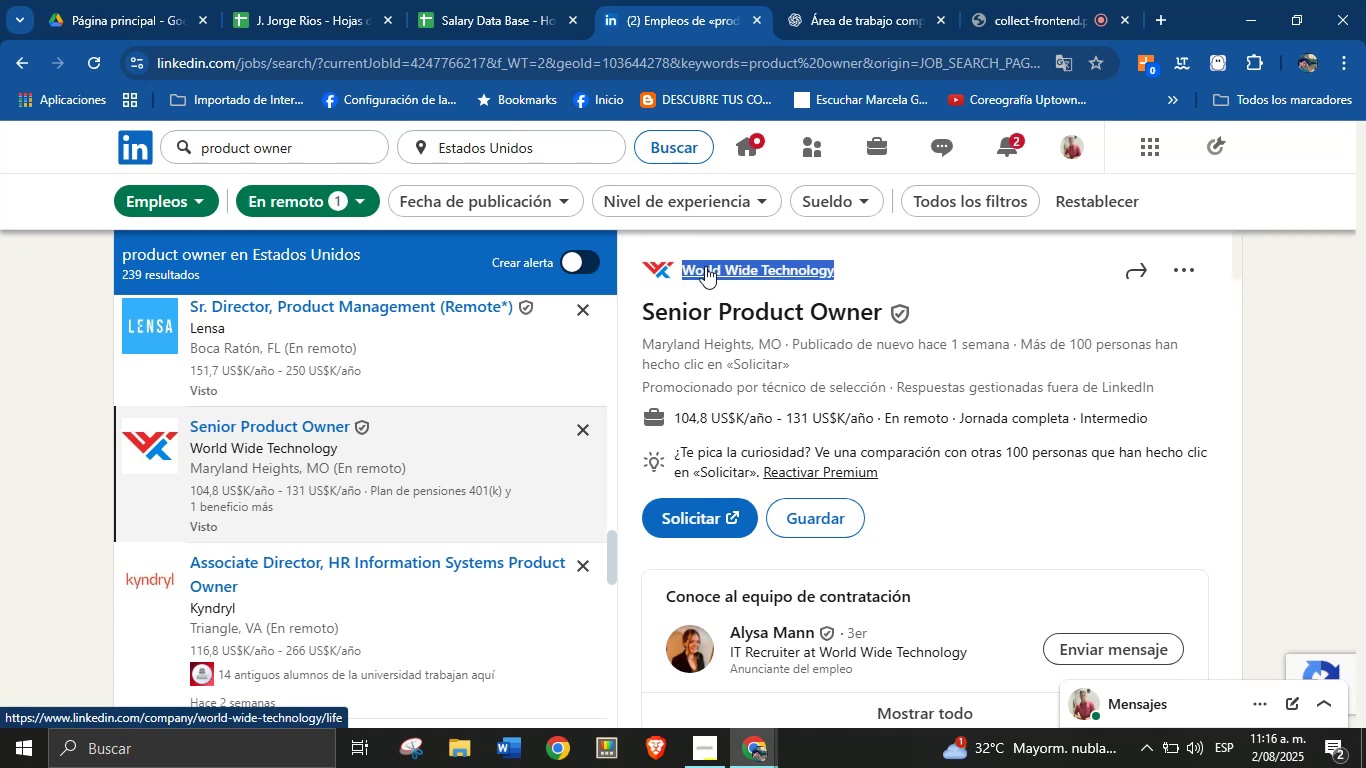 
key(Control+C)
 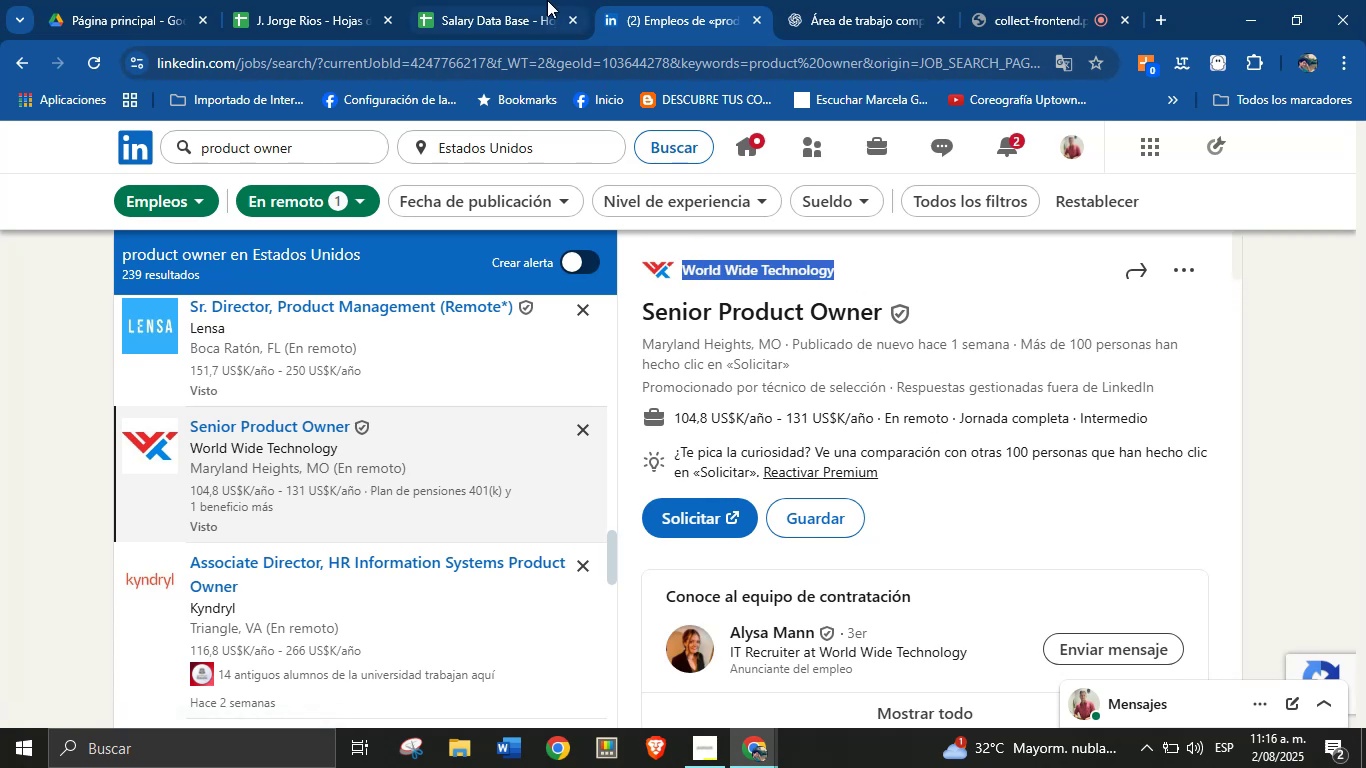 
left_click([536, 0])
 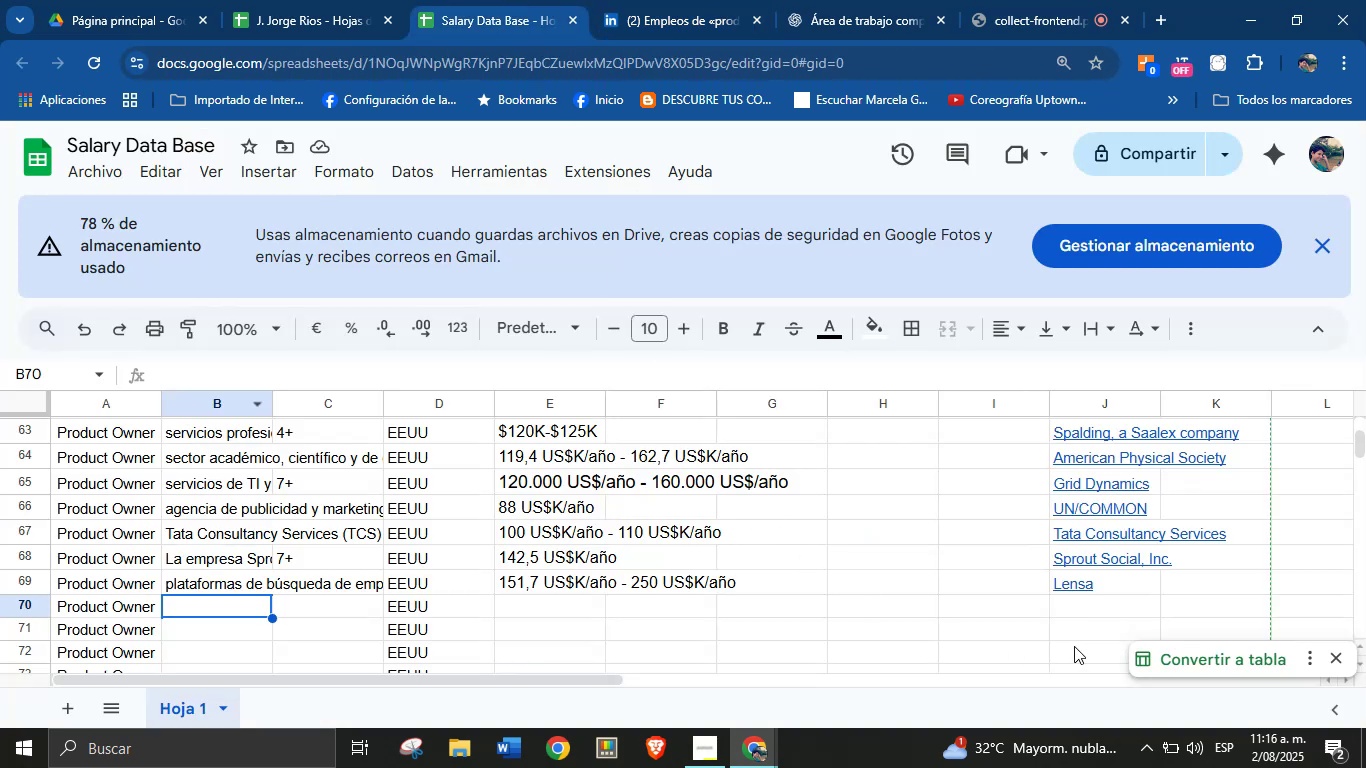 
left_click([1102, 614])
 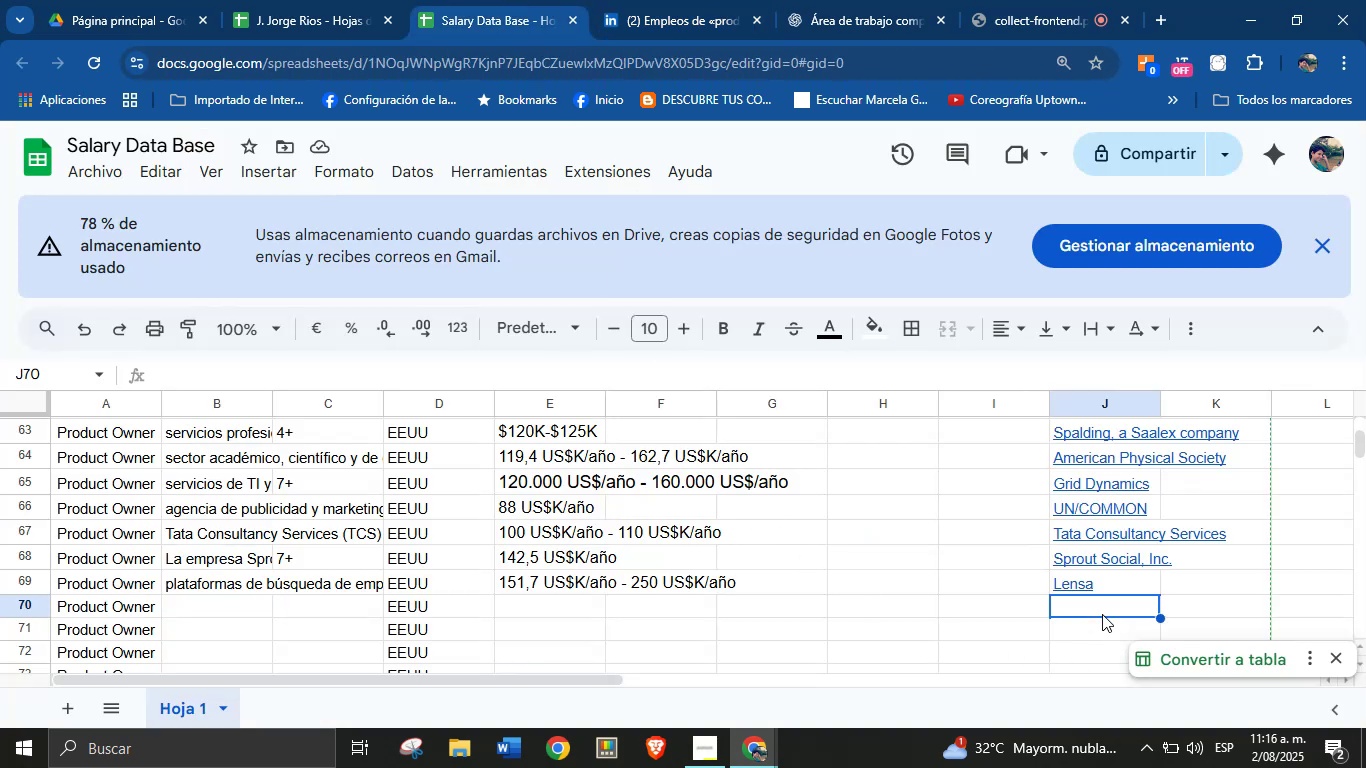 
key(Control+V)
 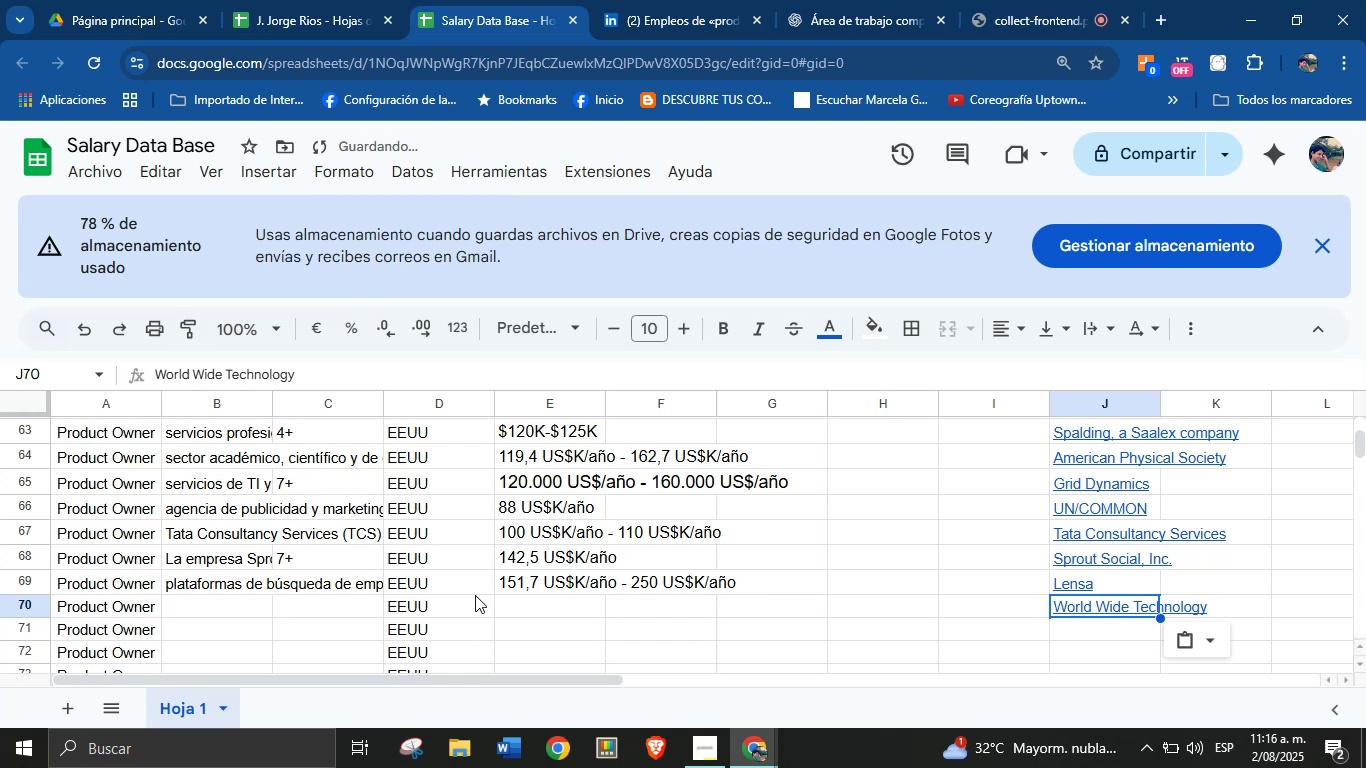 
left_click([536, 603])
 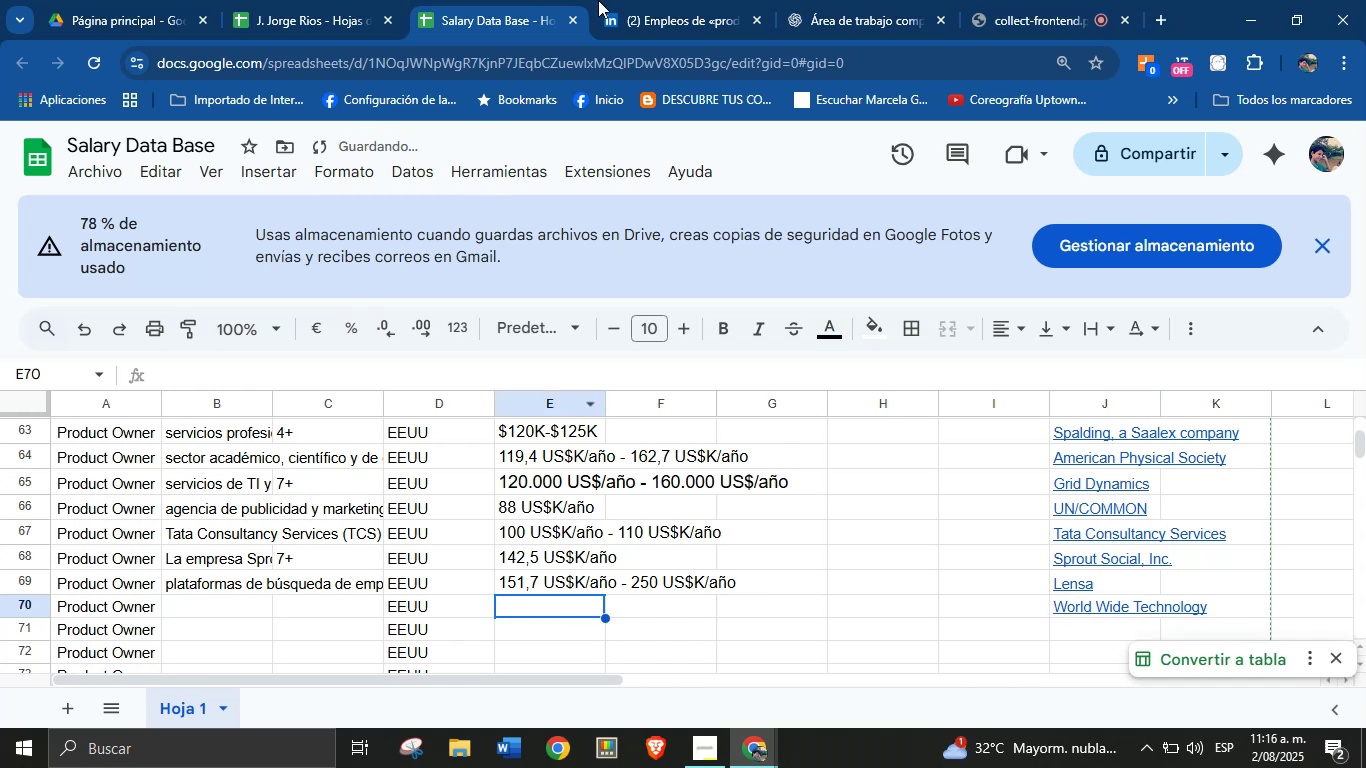 
left_click([659, 0])
 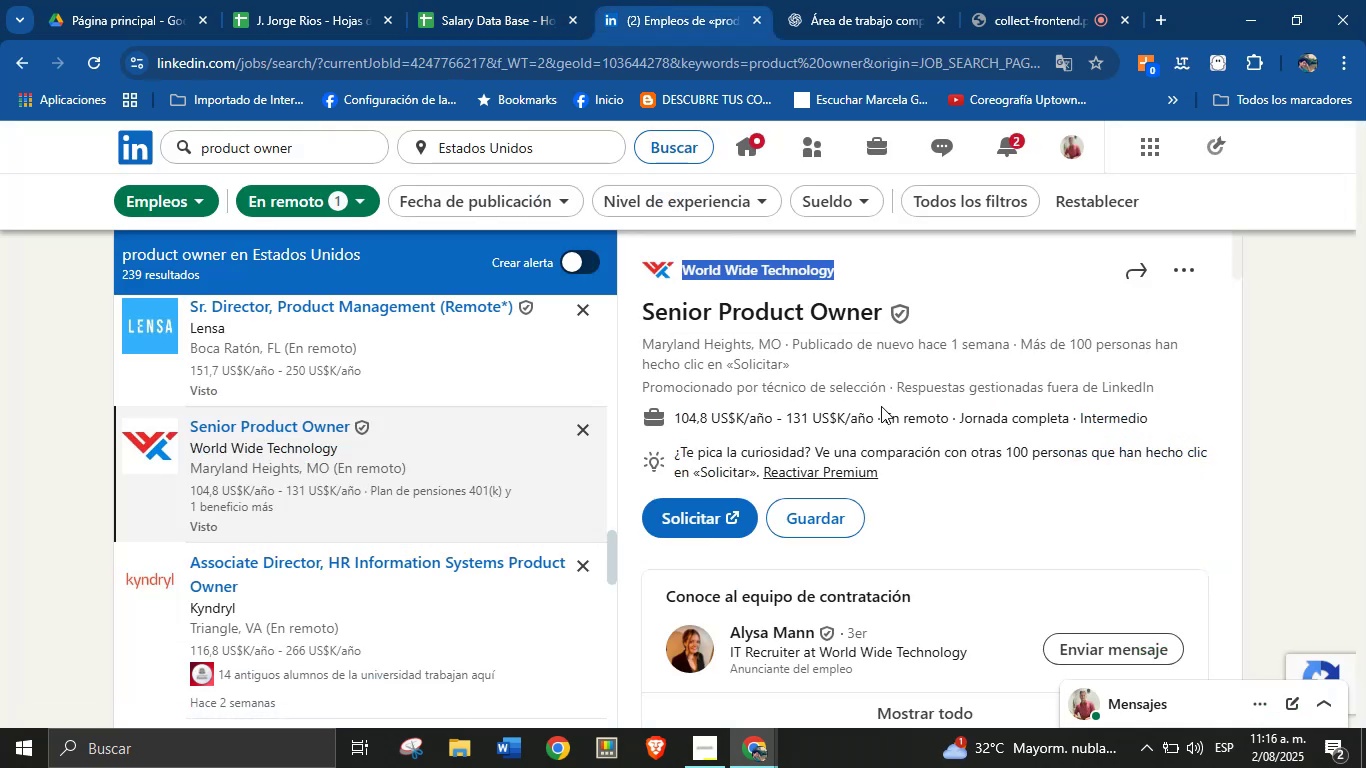 
left_click([461, 0])
 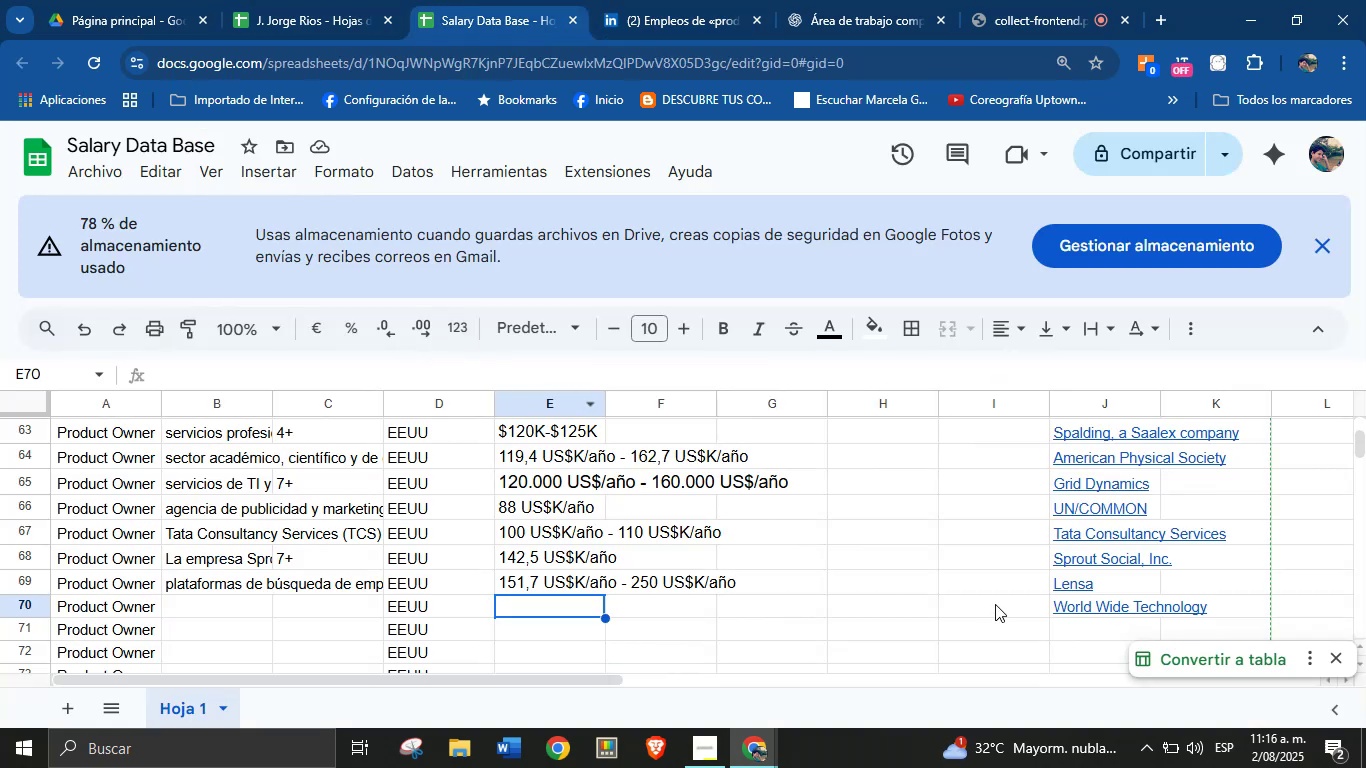 
left_click([655, 0])
 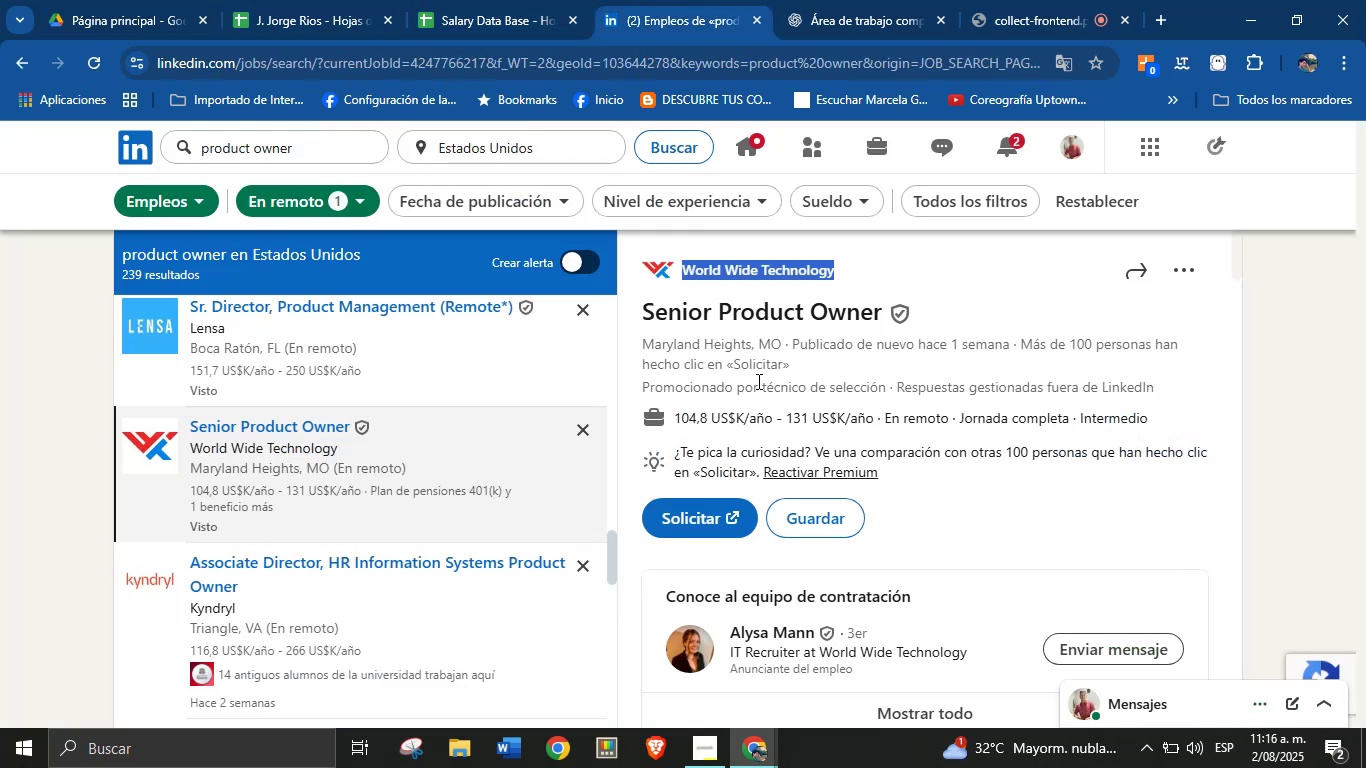 
left_click([786, 377])
 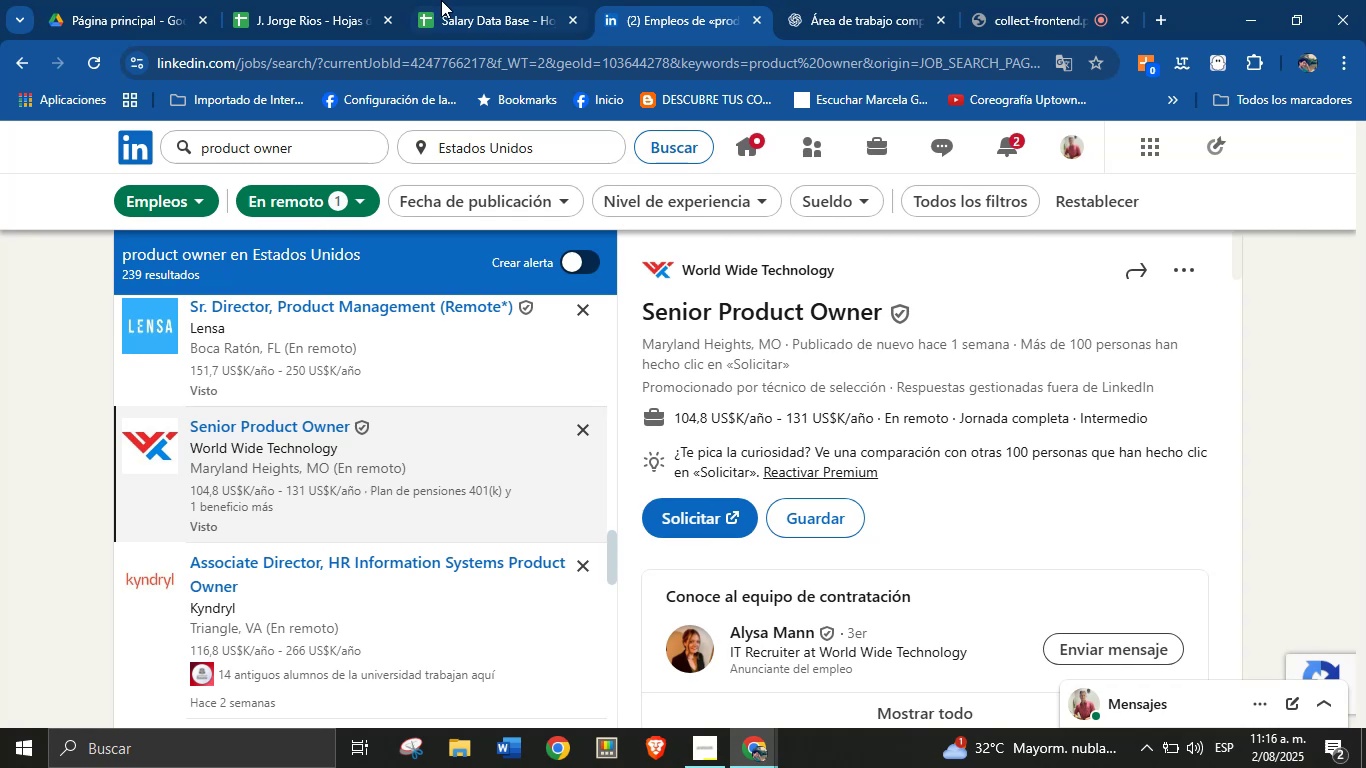 
left_click([454, 0])
 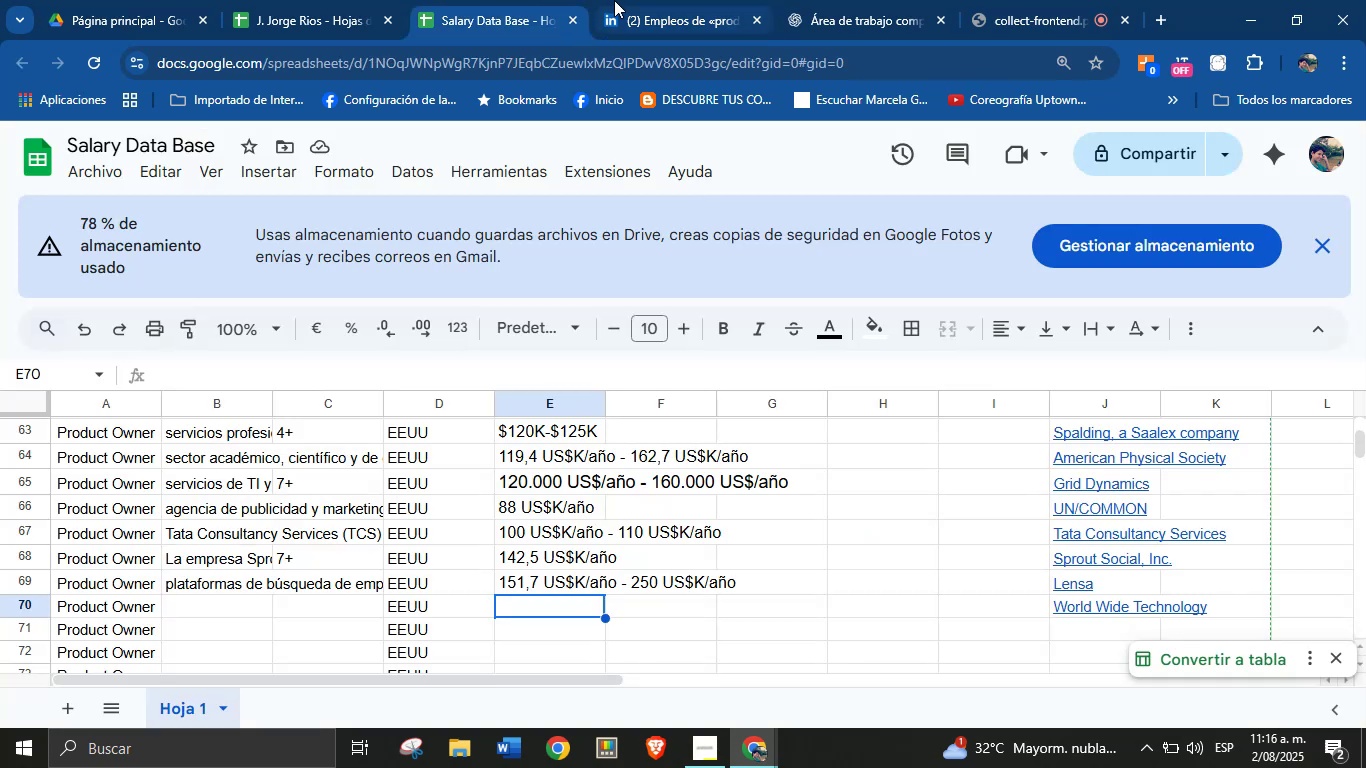 
left_click([614, 0])
 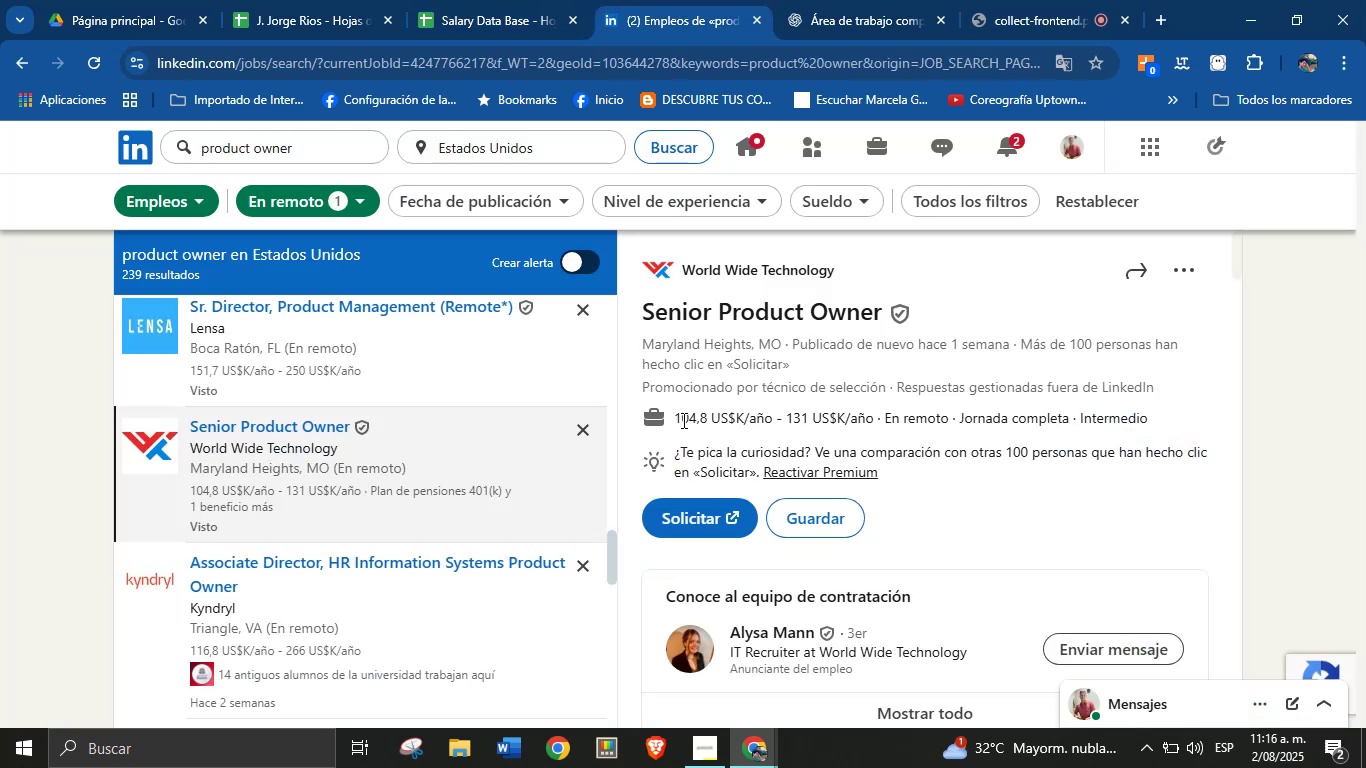 
left_click_drag(start_coordinate=[676, 419], to_coordinate=[872, 418])
 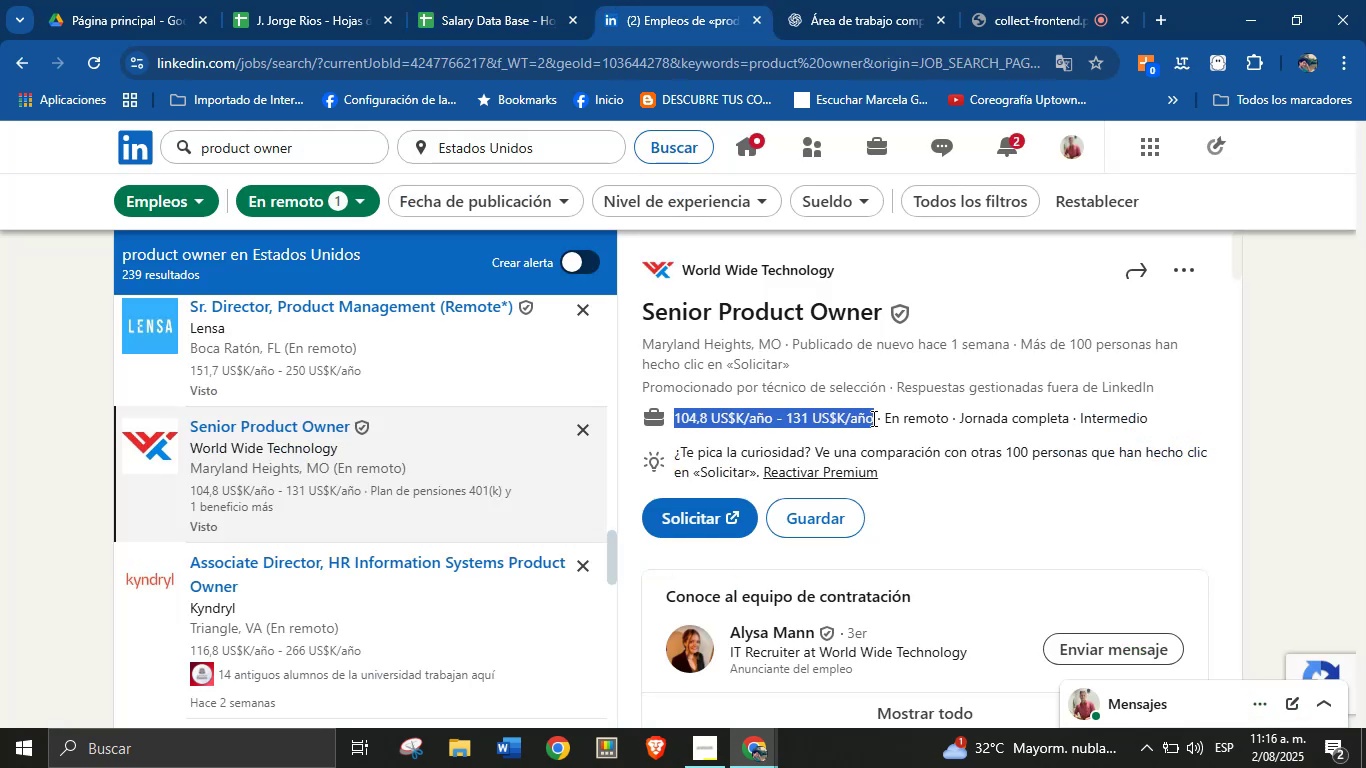 
key(Control+C)
 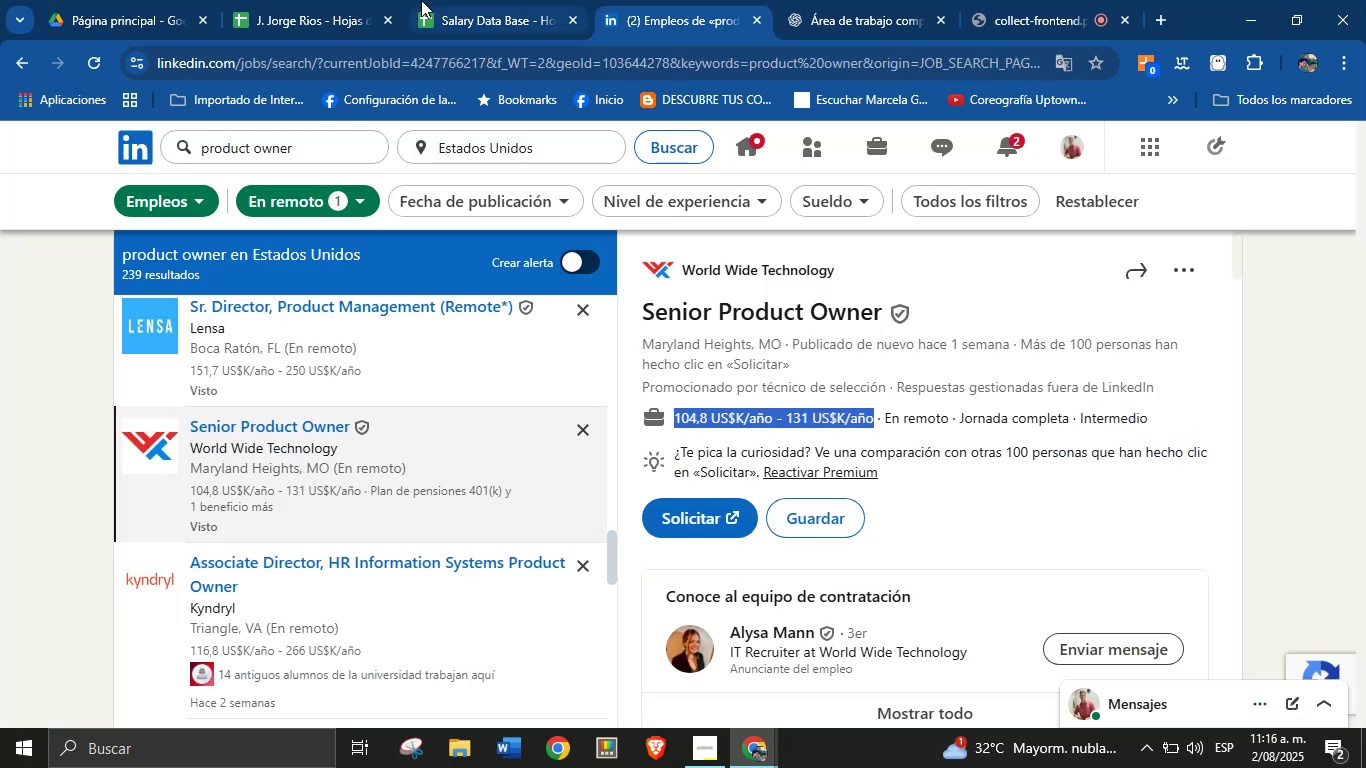 
left_click([450, 0])
 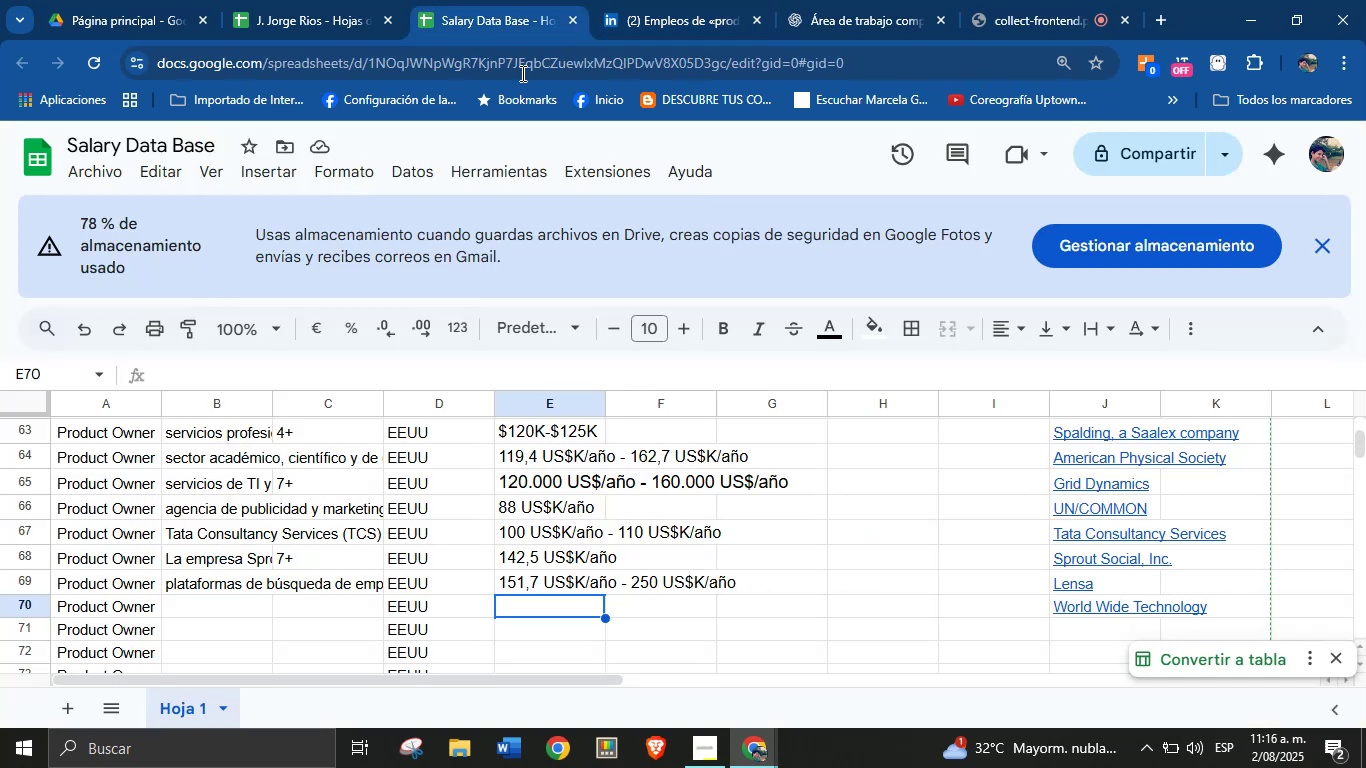 
key(Control+V)
 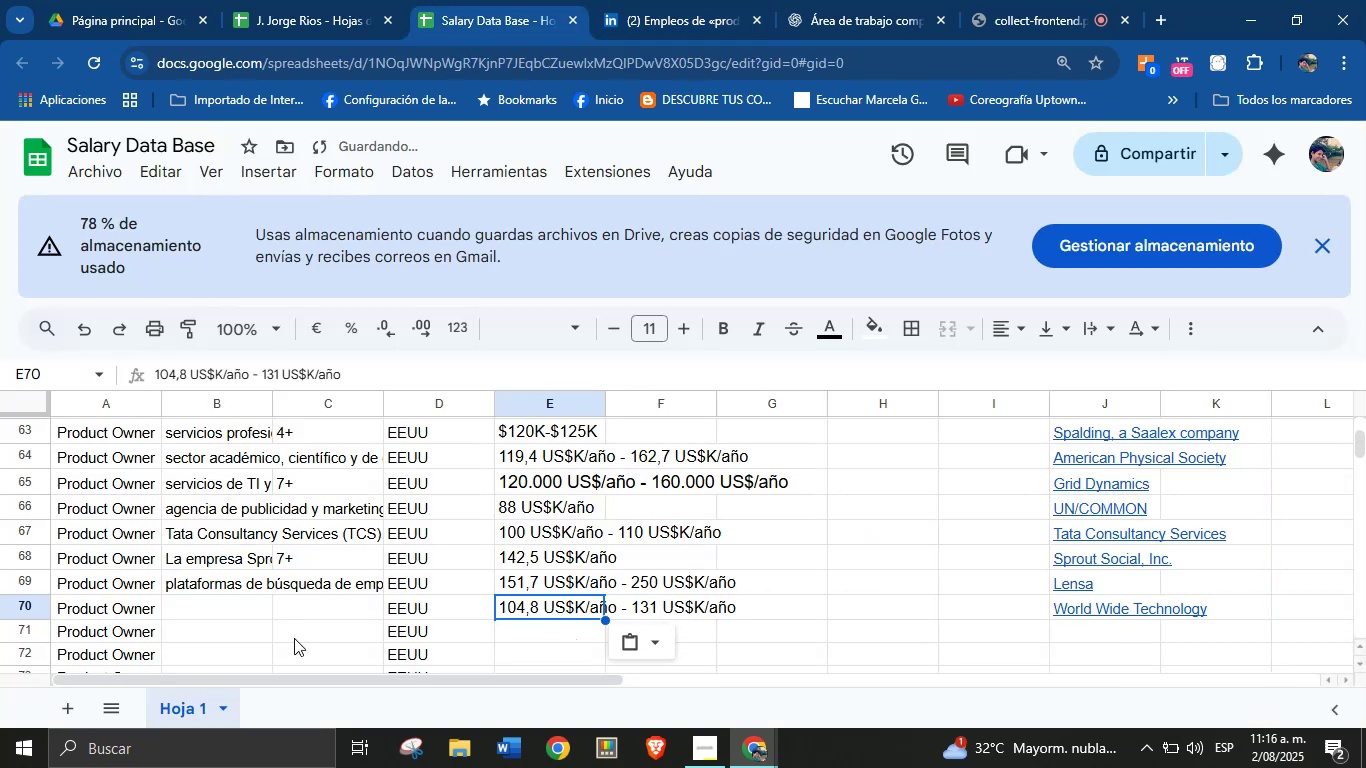 
left_click([255, 616])
 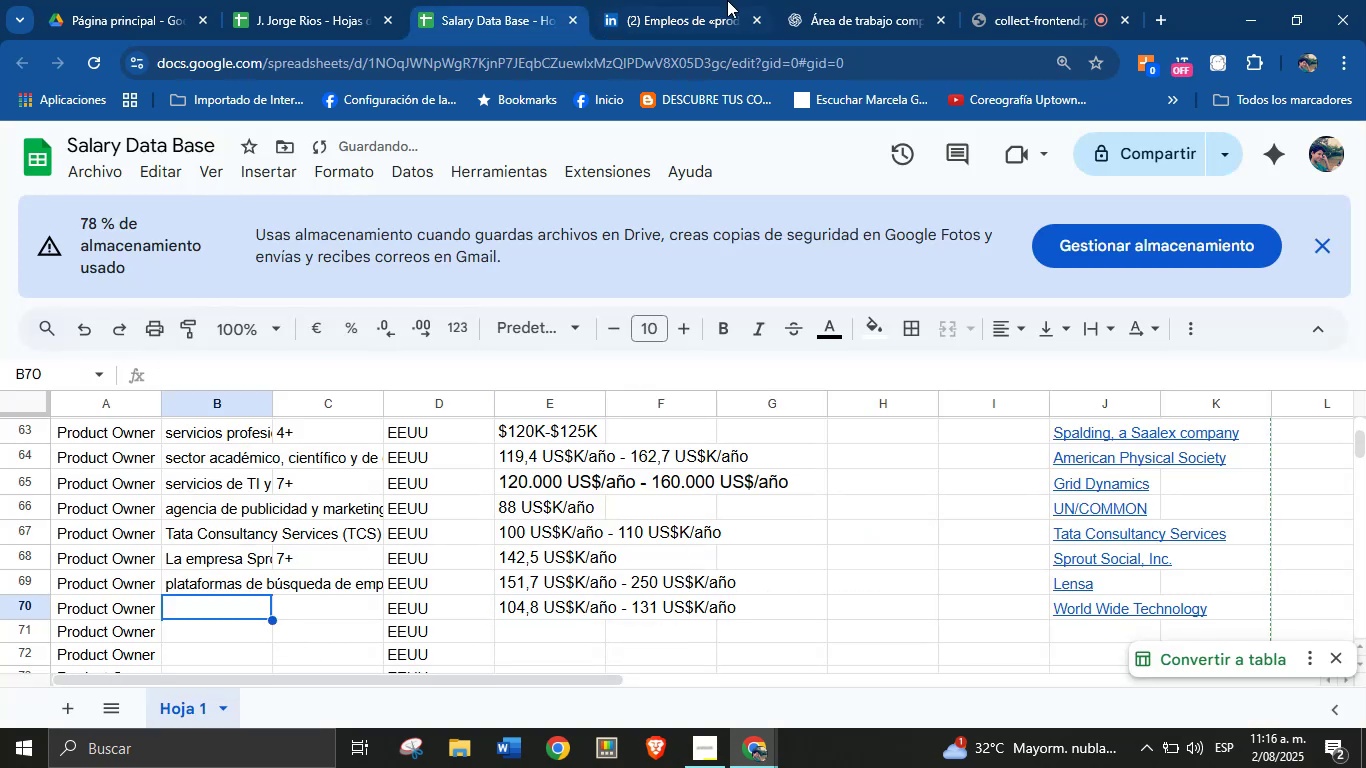 
left_click([749, 0])
 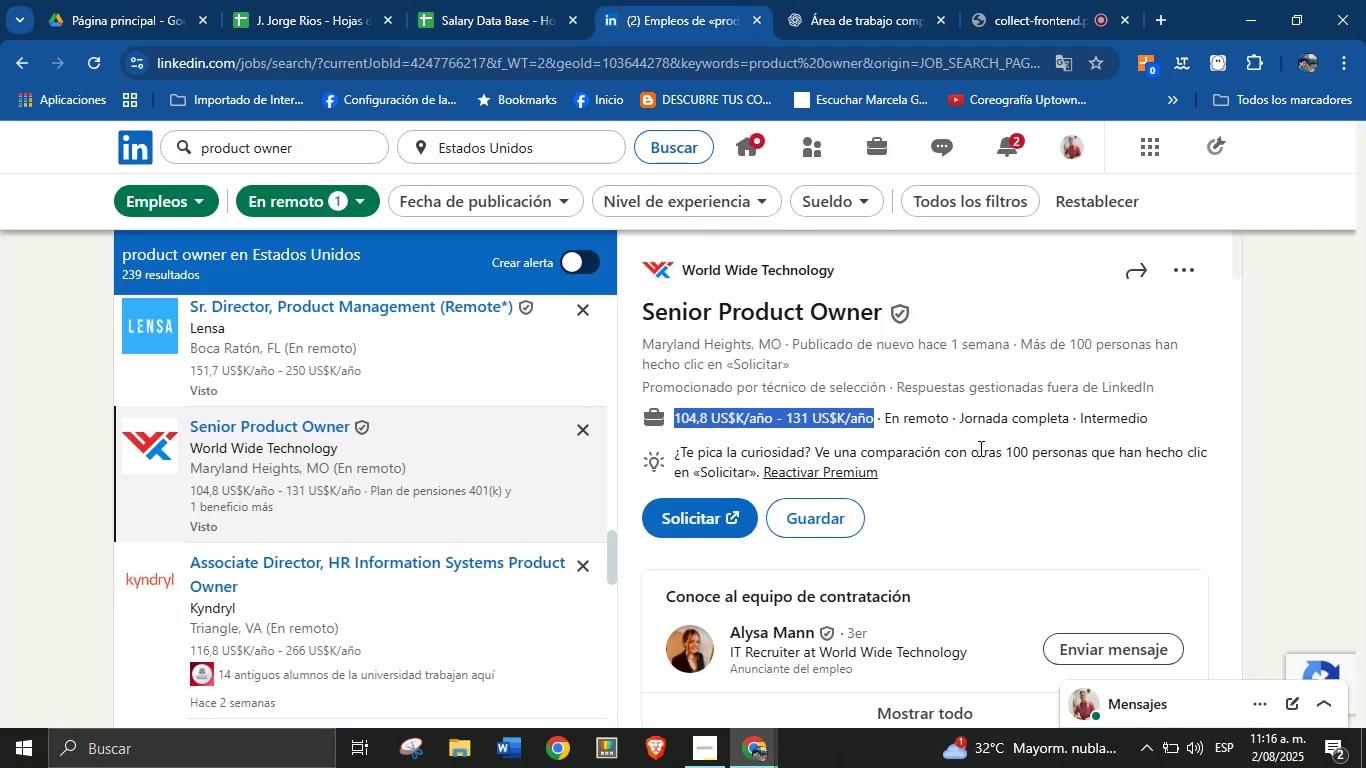 
left_click([992, 422])
 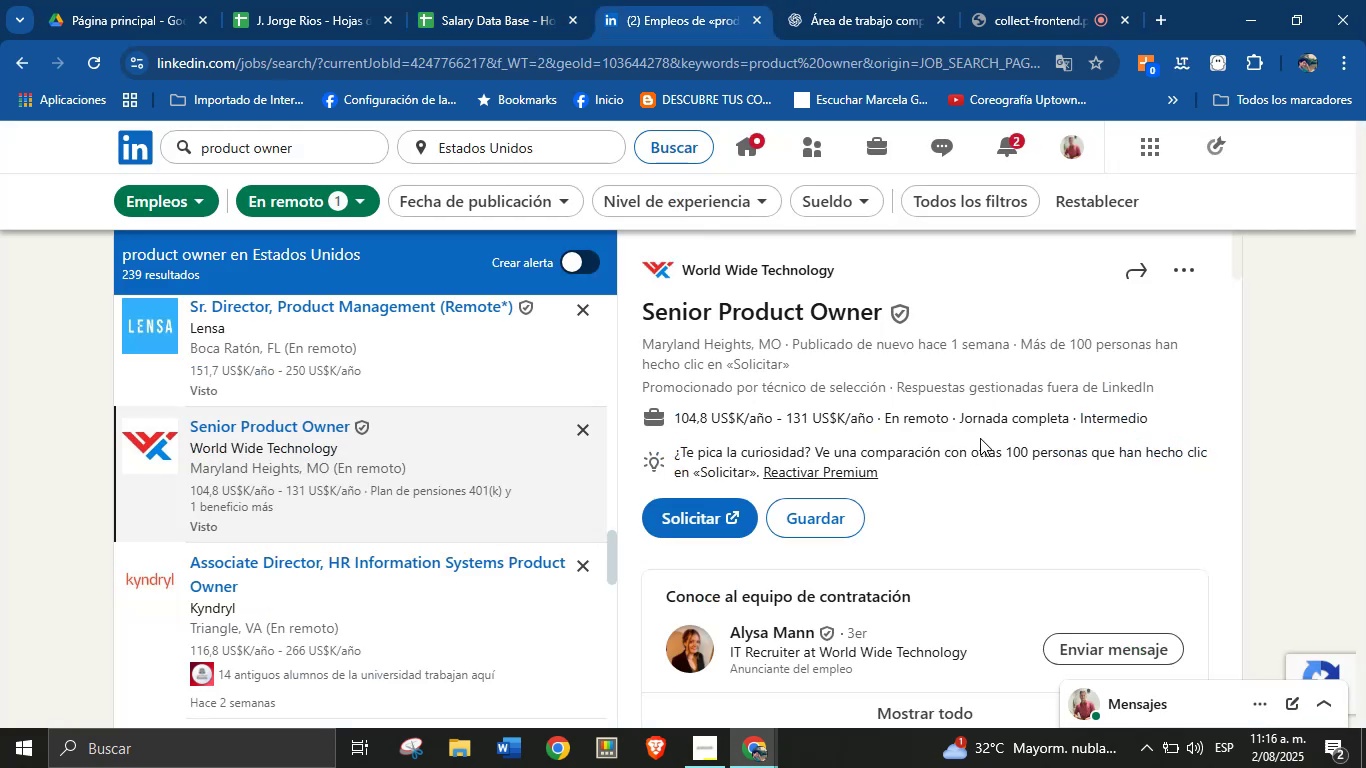 
scroll: coordinate [875, 504], scroll_direction: down, amount: 6.0
 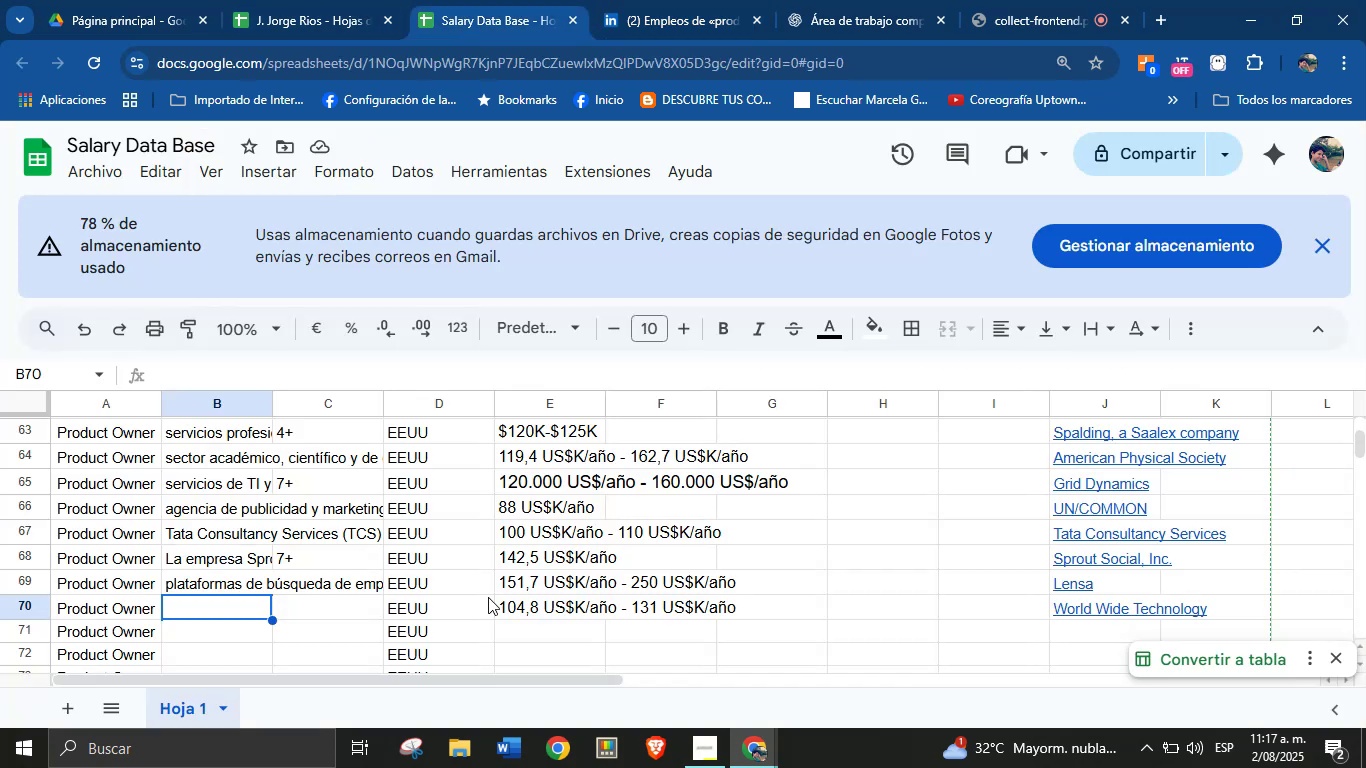 
wait(5.43)
 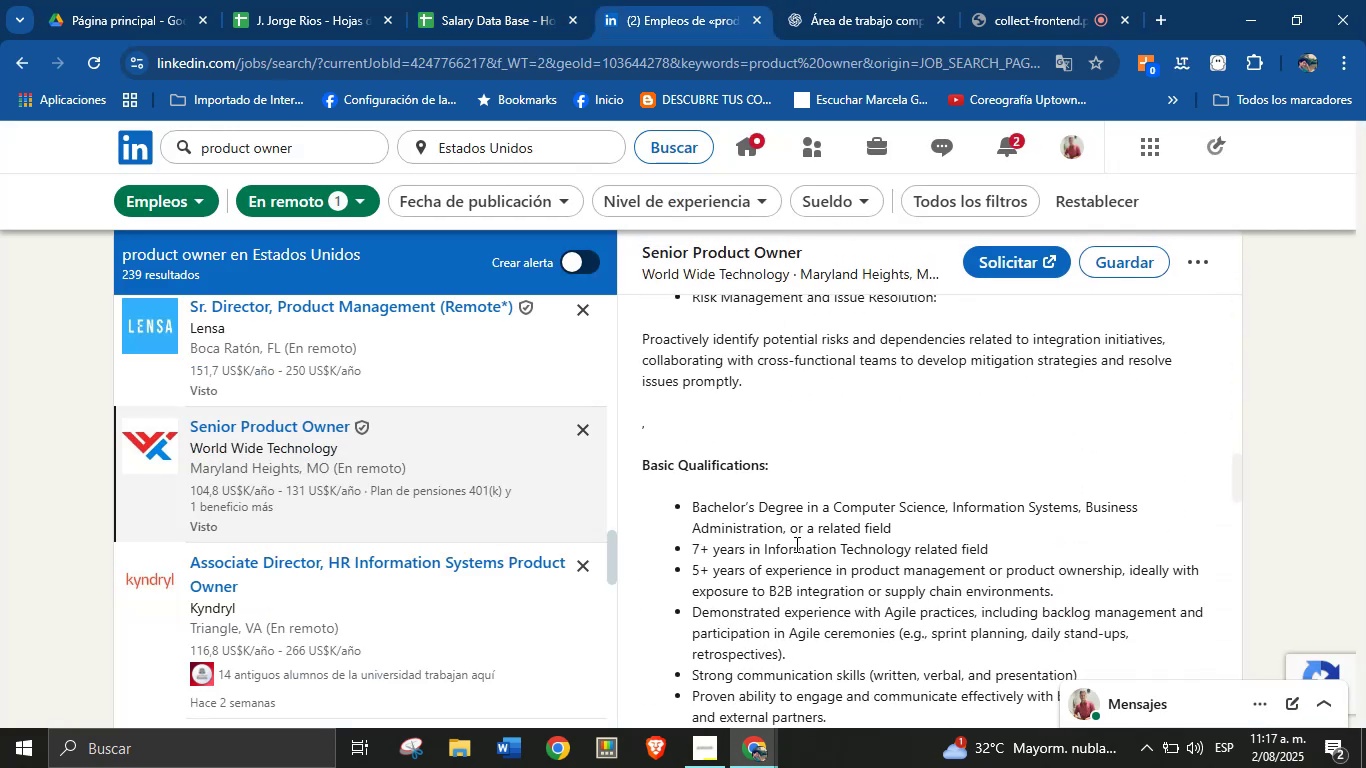 
left_click([353, 613])
 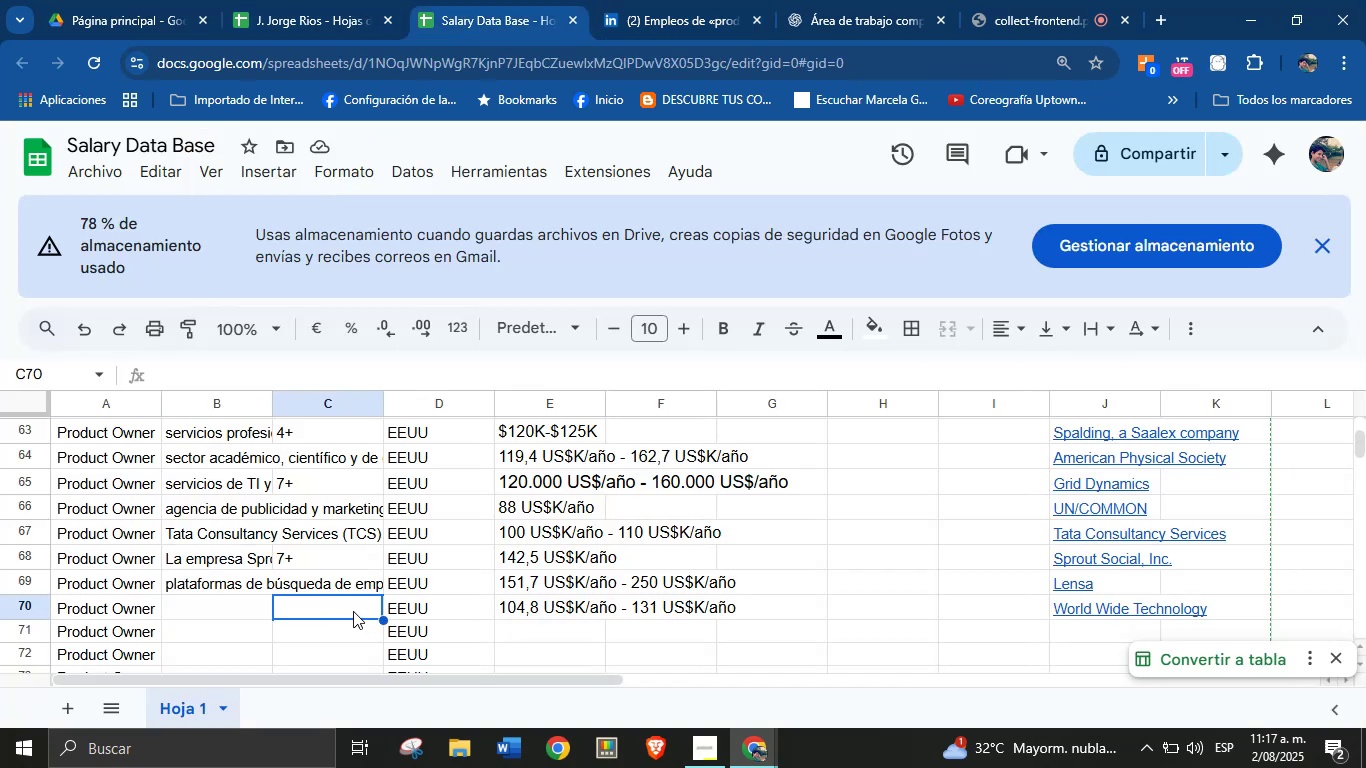 
key(7)
 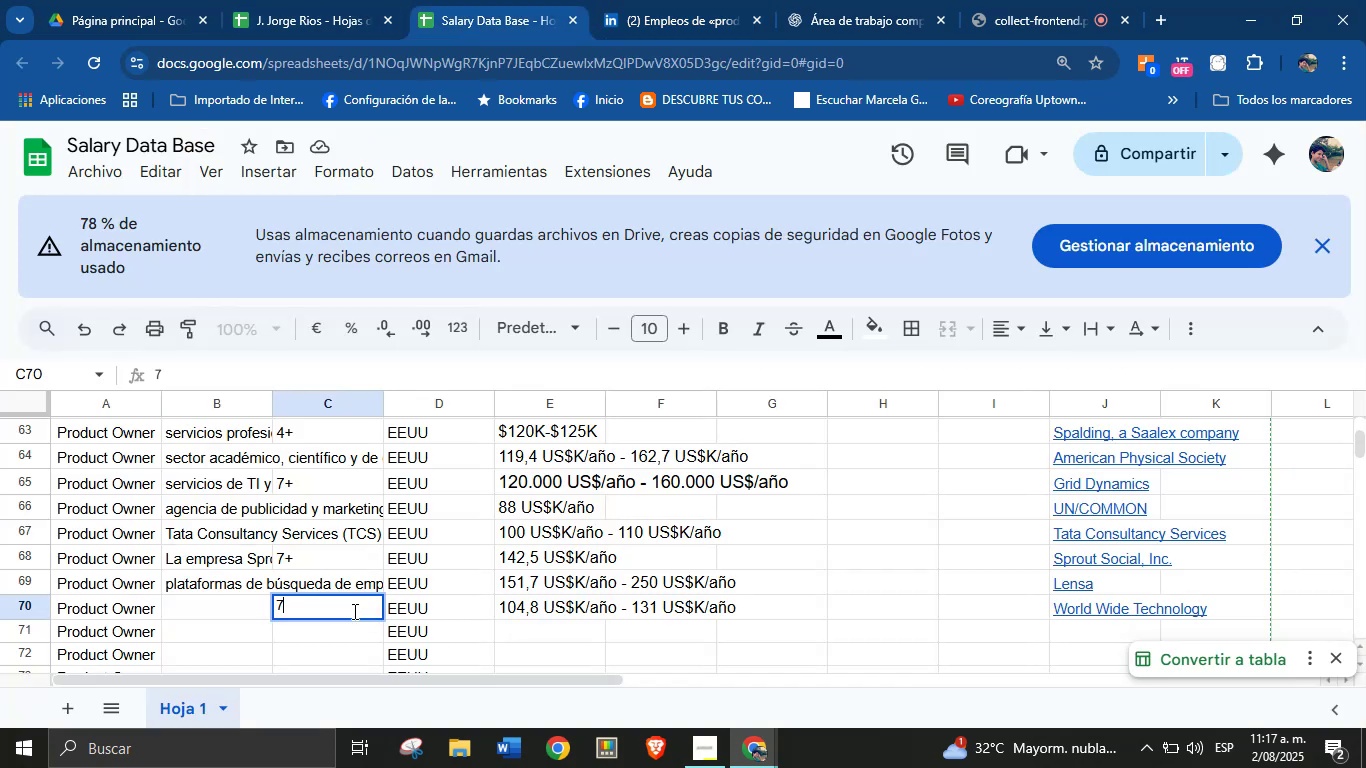 
key(Equal)
 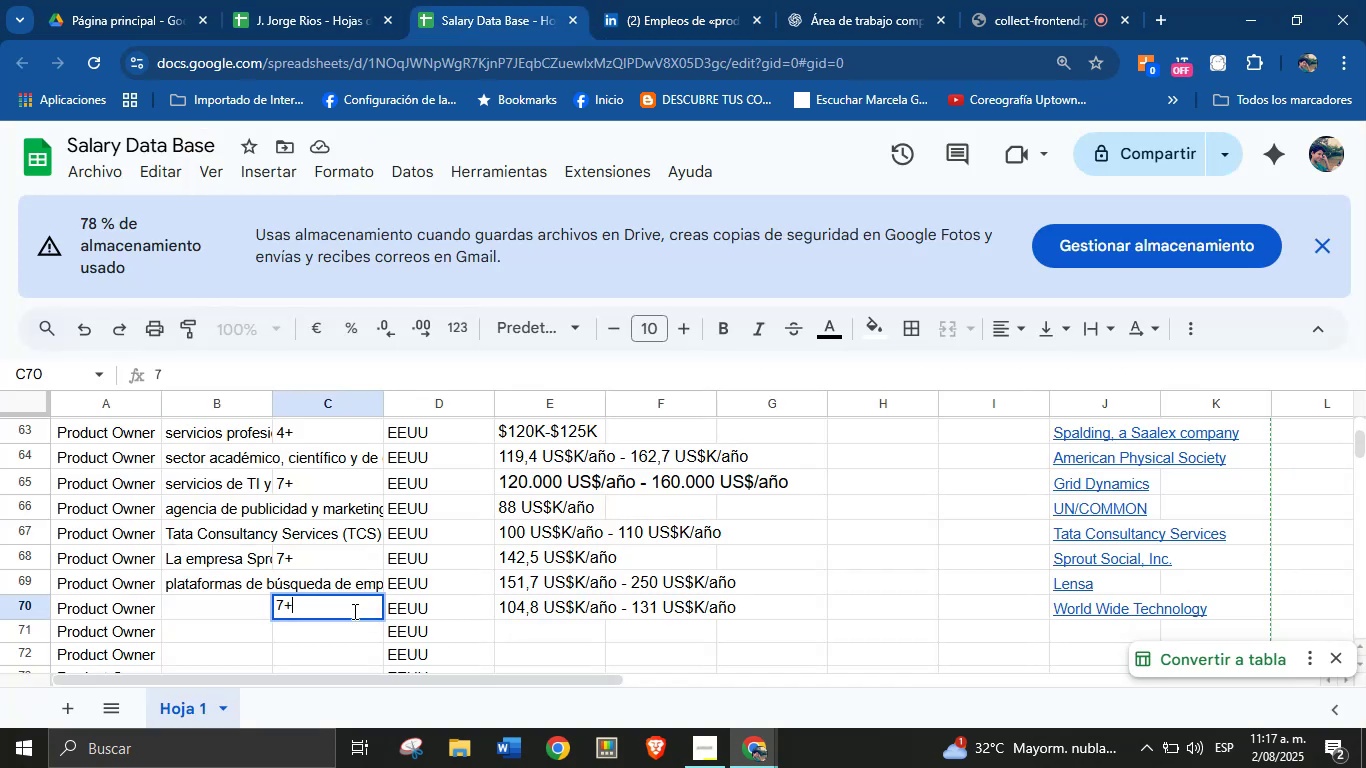 
key(Enter)
 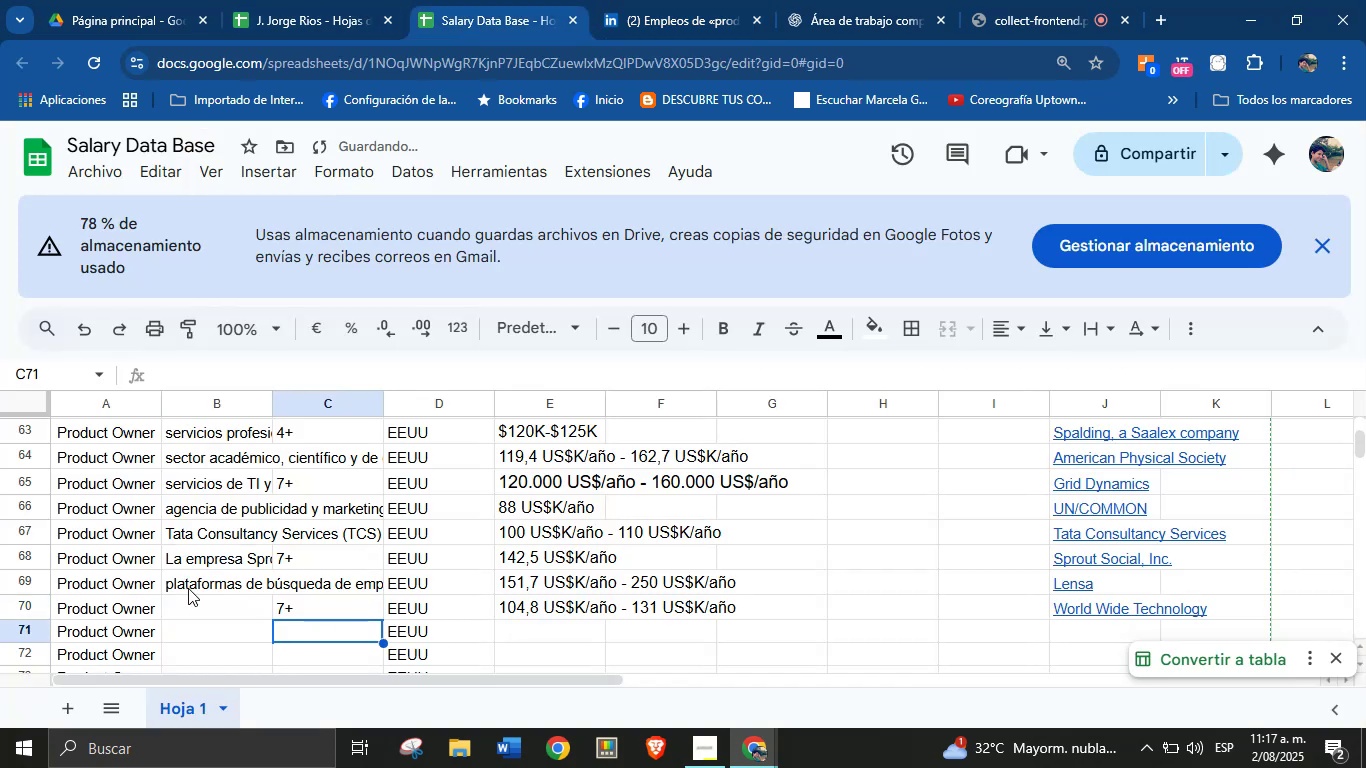 
left_click([226, 616])
 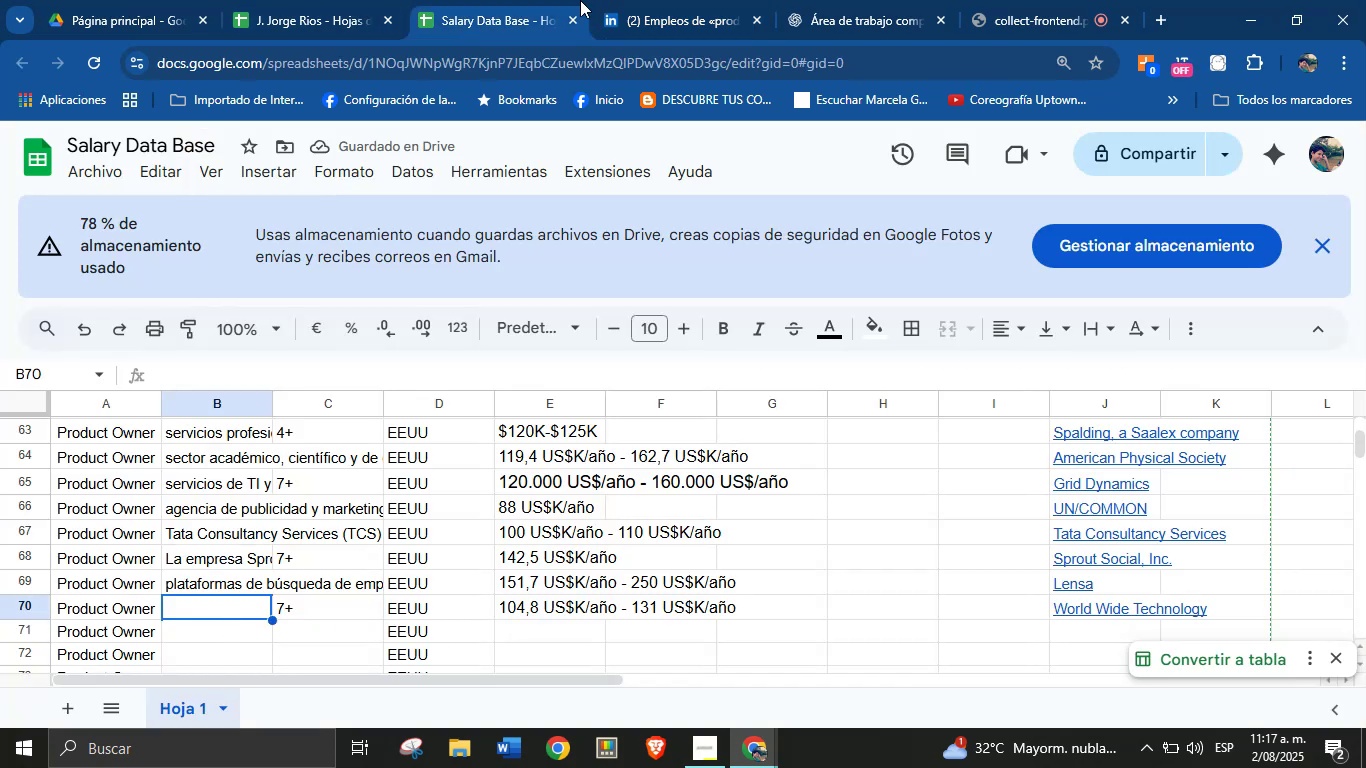 
left_click([675, 0])
 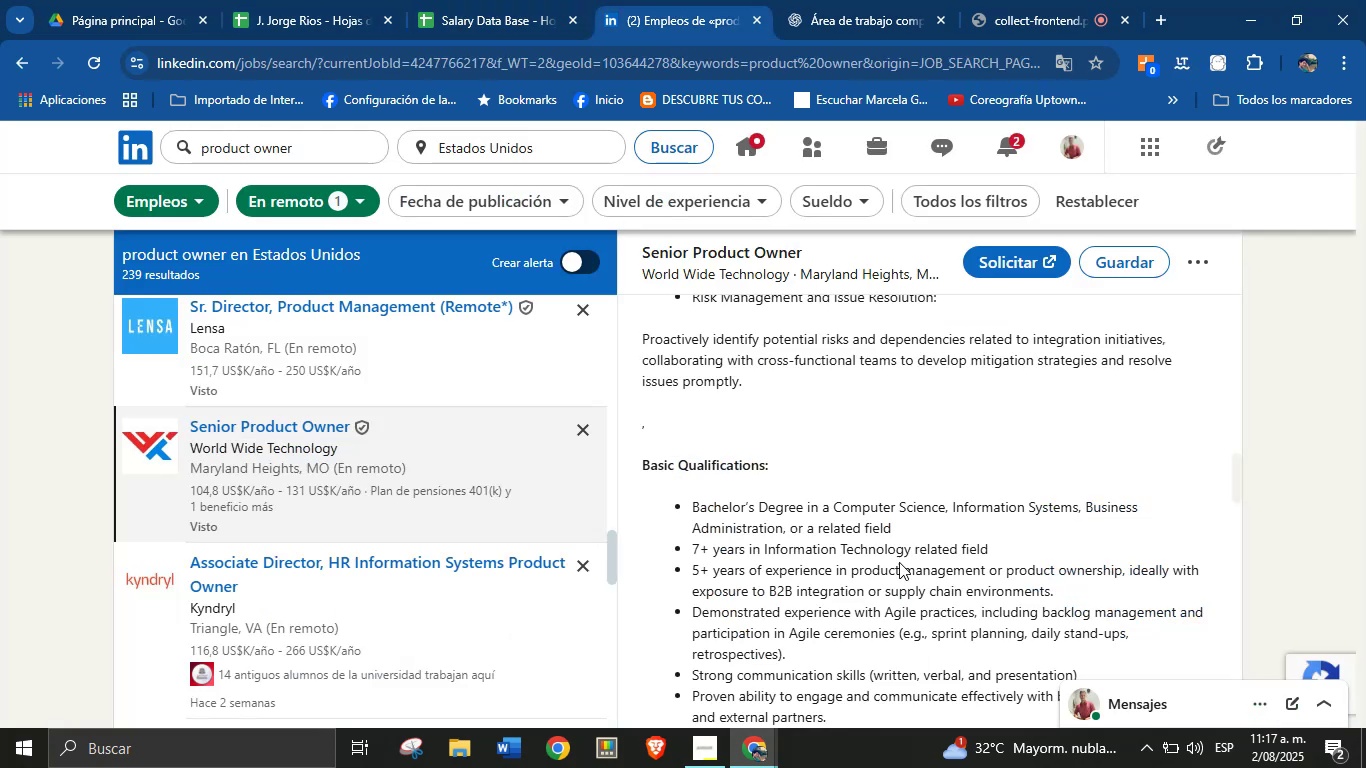 
left_click([892, 576])
 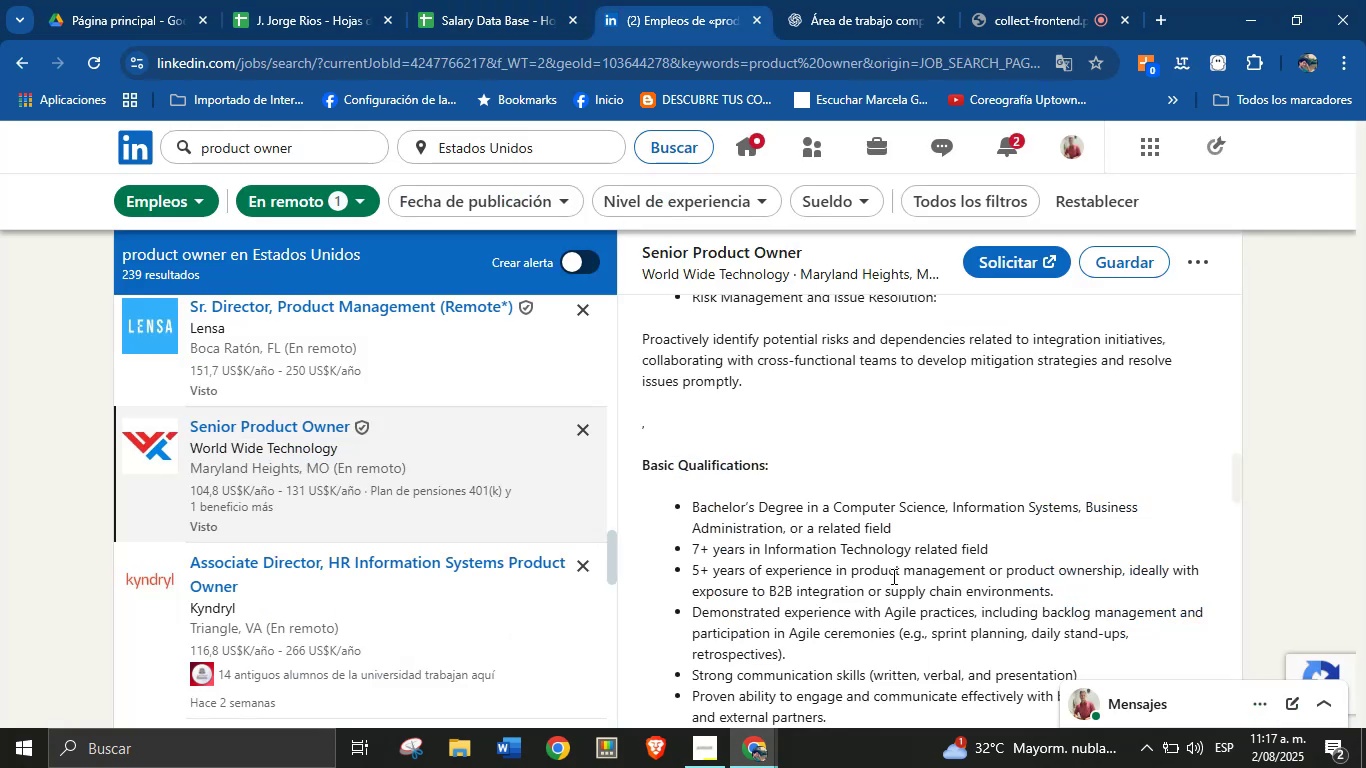 
scroll: coordinate [892, 576], scroll_direction: down, amount: 3.0
 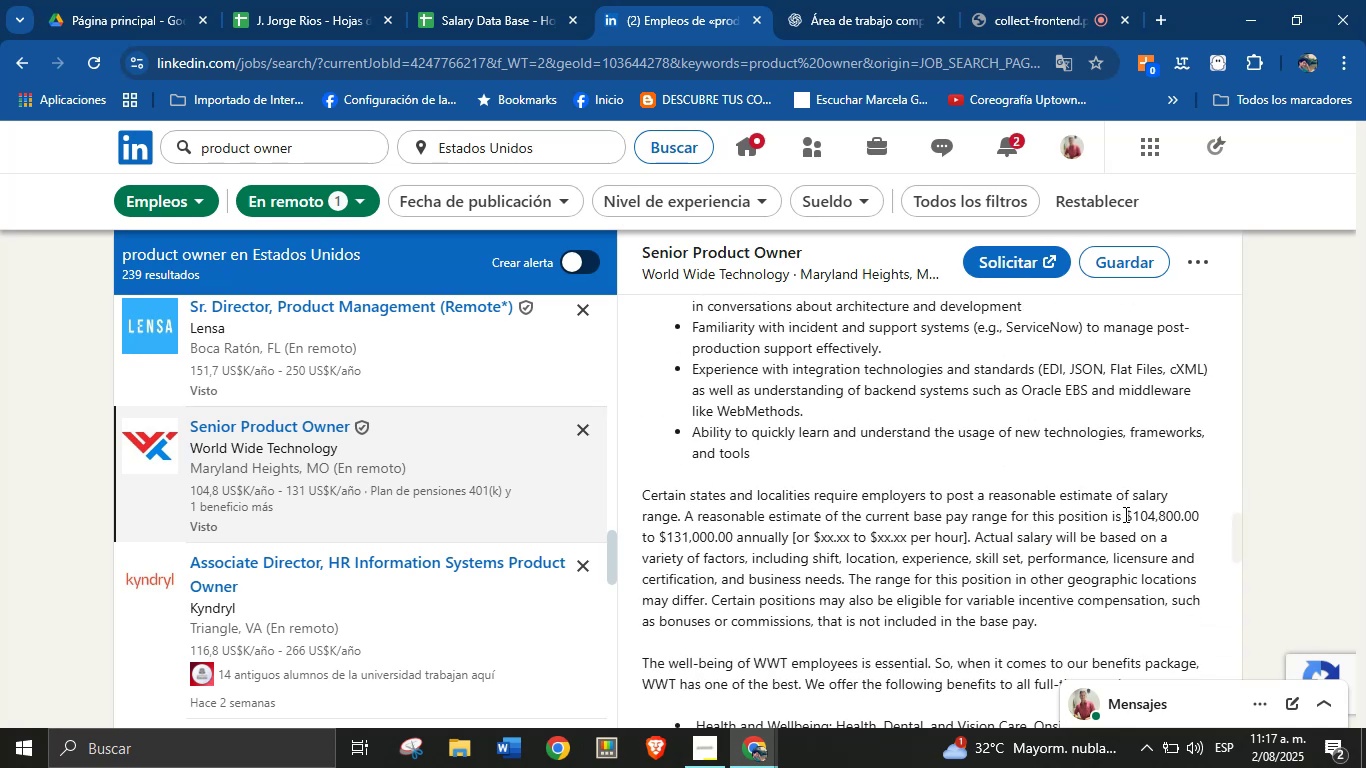 
scroll: coordinate [767, 338], scroll_direction: up, amount: 31.0
 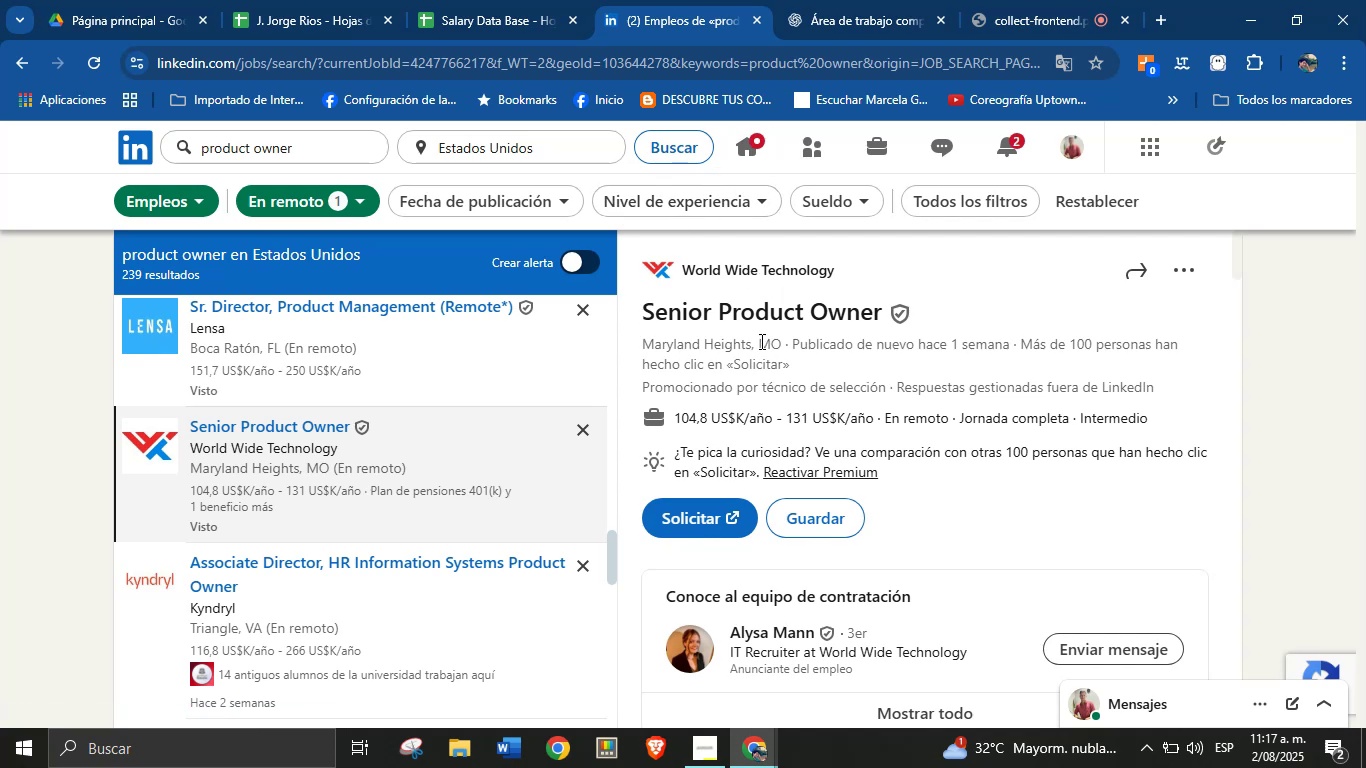 
wait(16.34)
 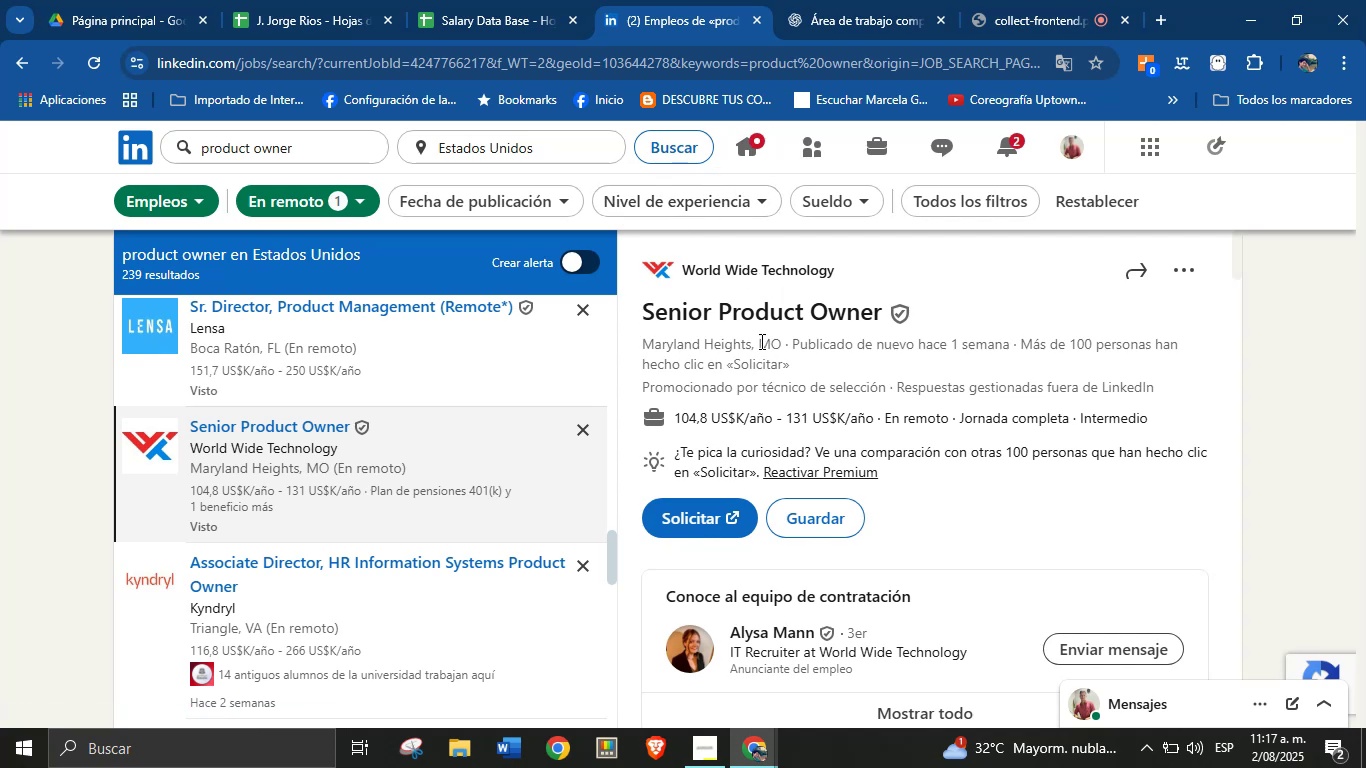 
right_click([803, 275])
 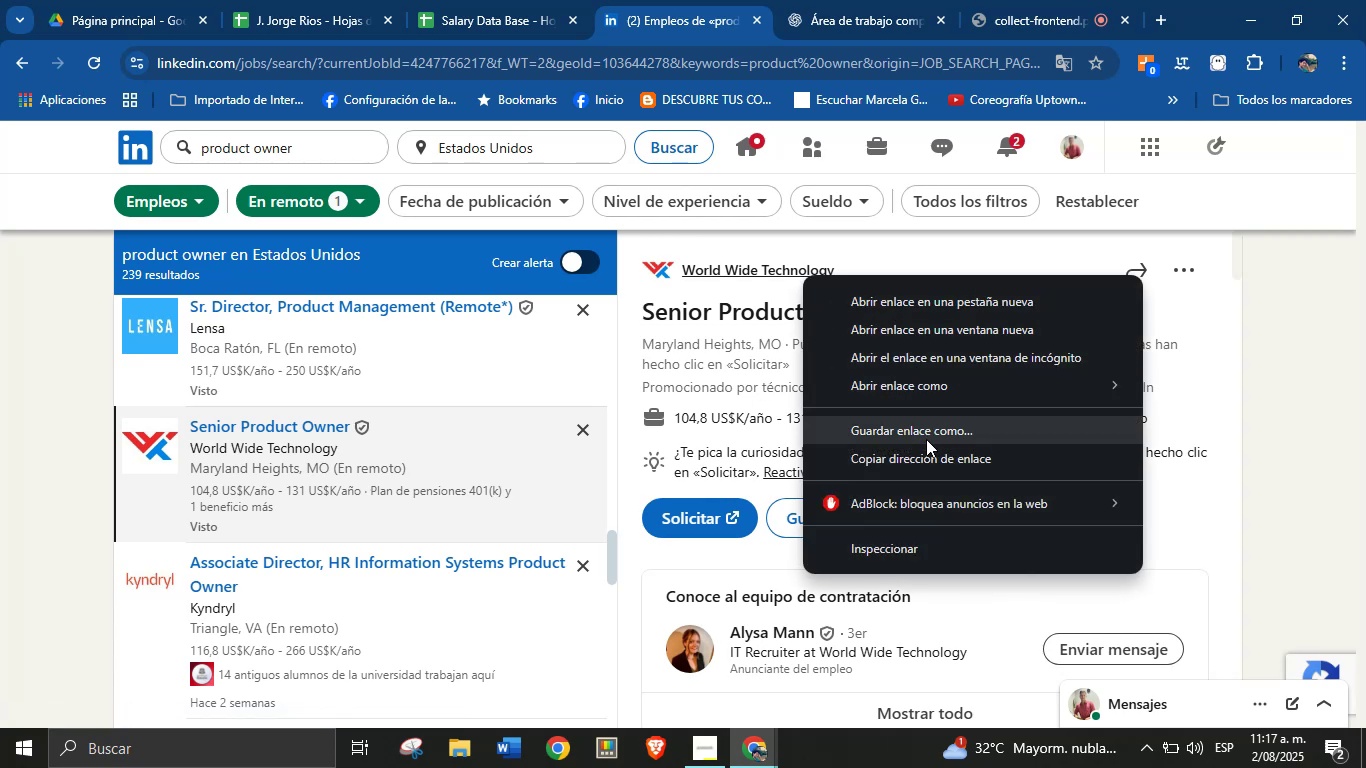 
left_click([926, 451])
 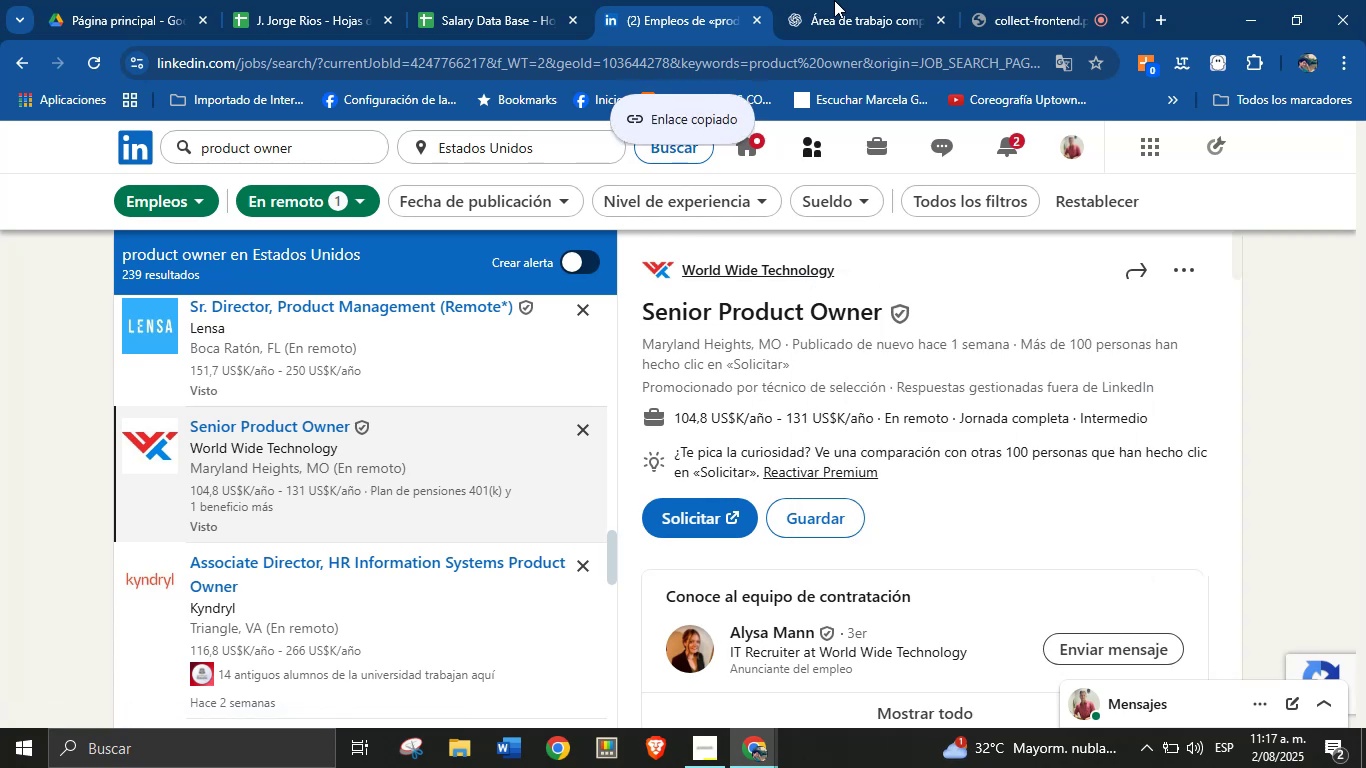 
left_click([833, 0])
 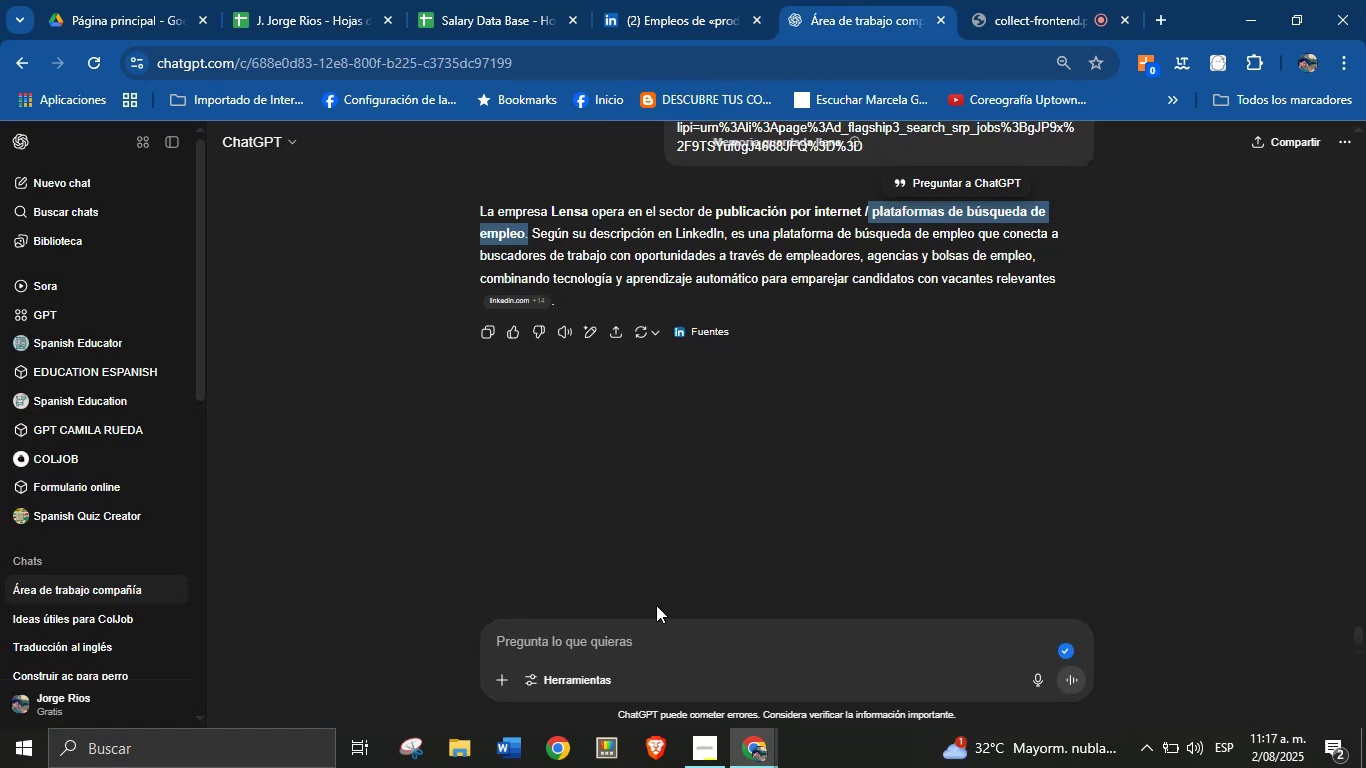 
left_click([601, 633])
 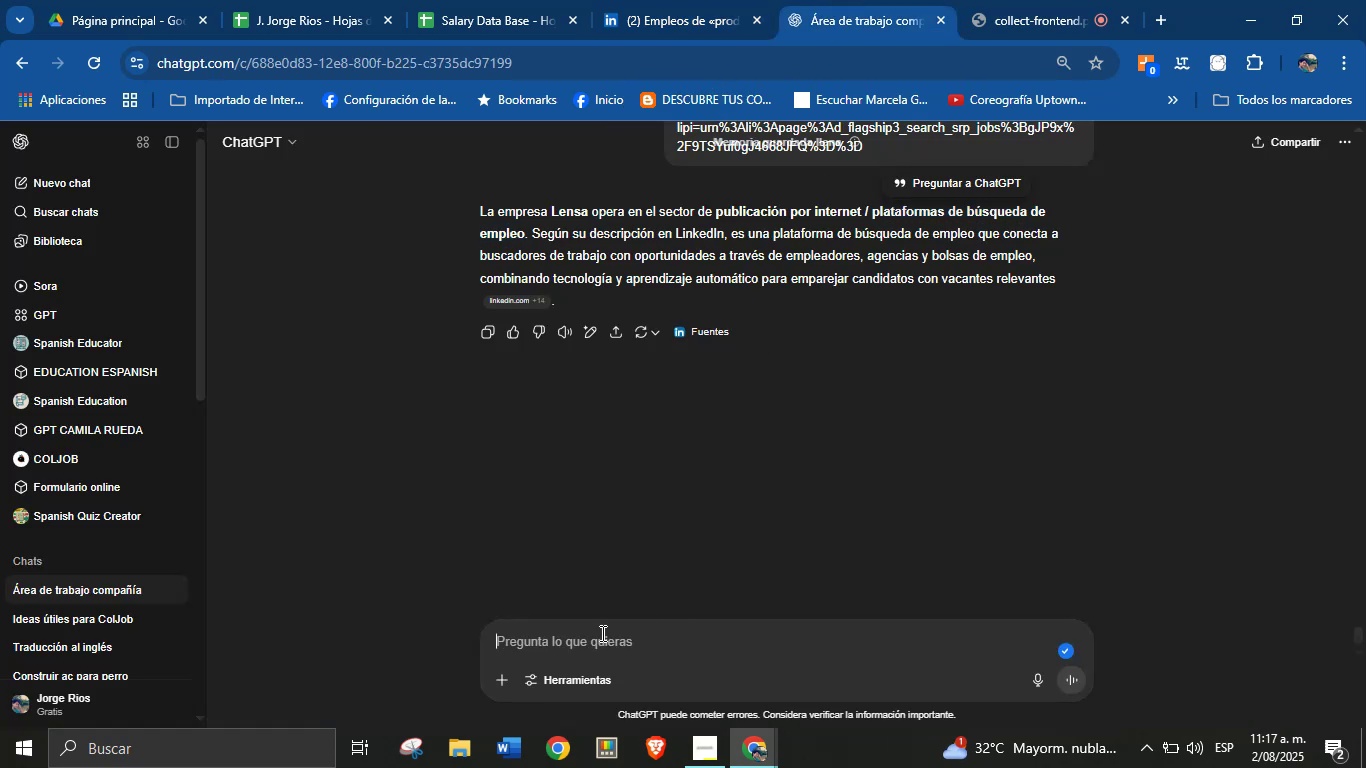 
key(Control+V)
 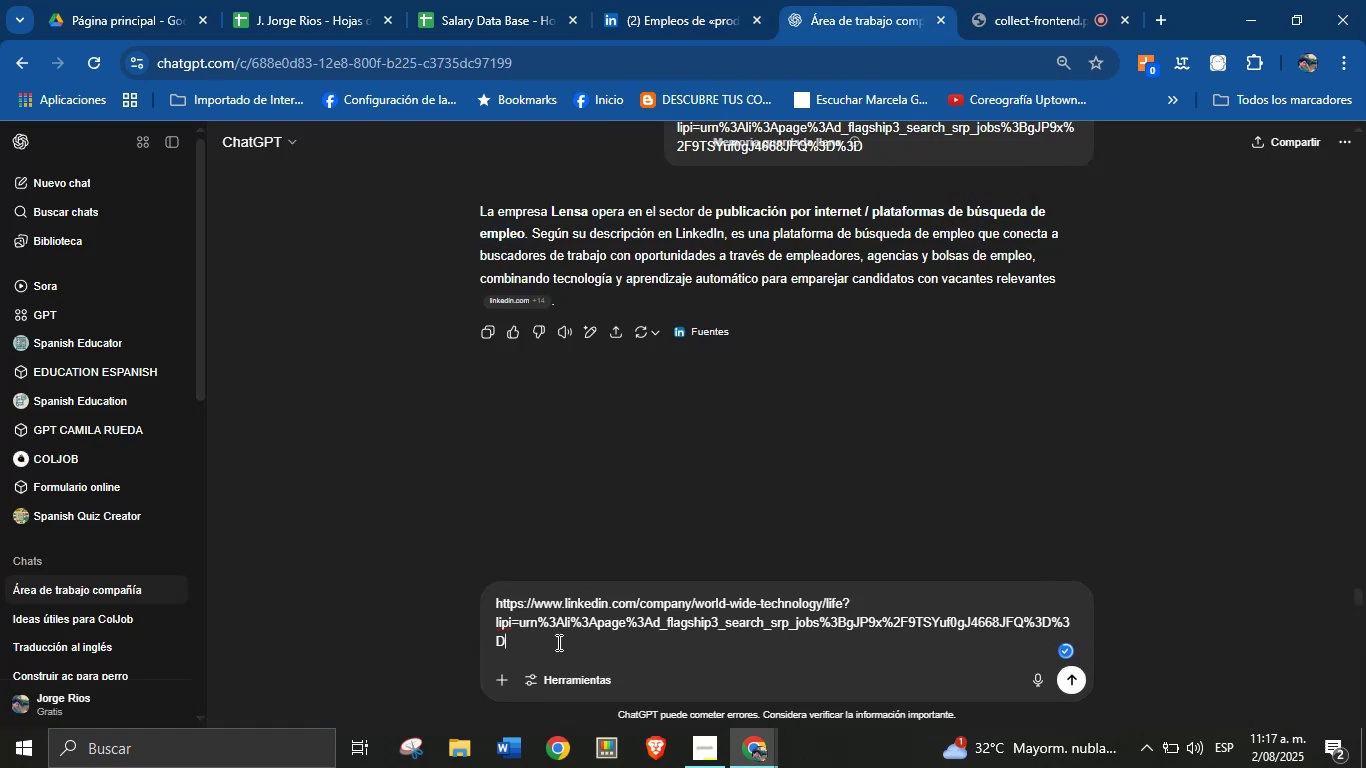 
left_click_drag(start_coordinate=[517, 644], to_coordinate=[488, 629])
 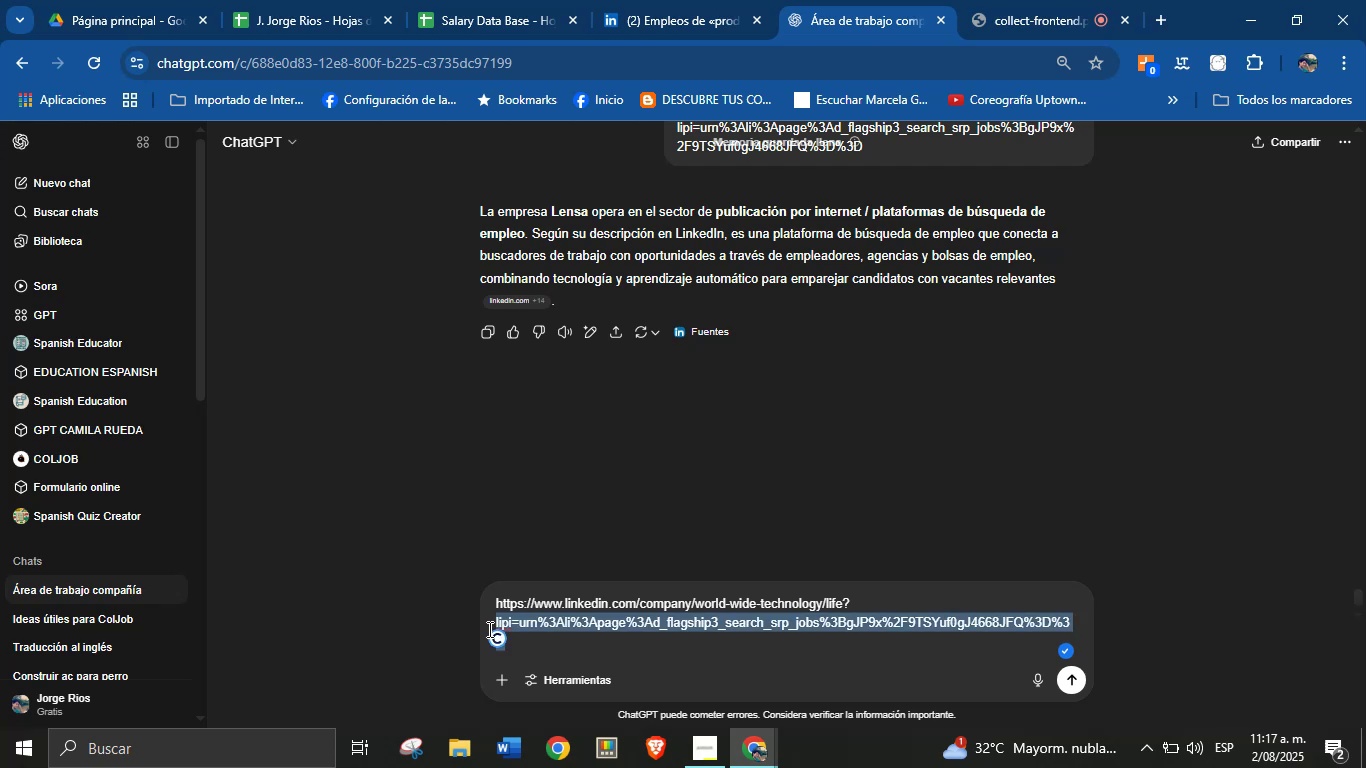 
key(Backspace)
 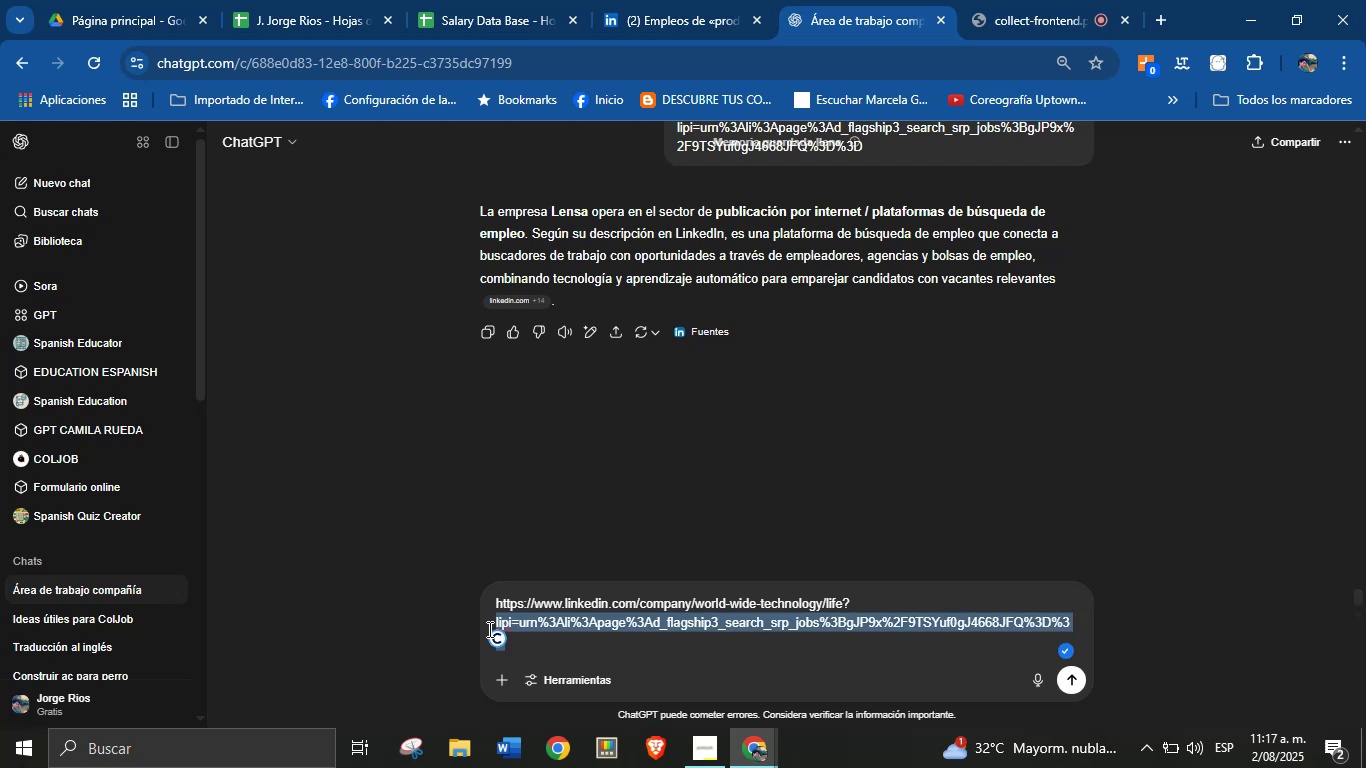 
key(Enter)
 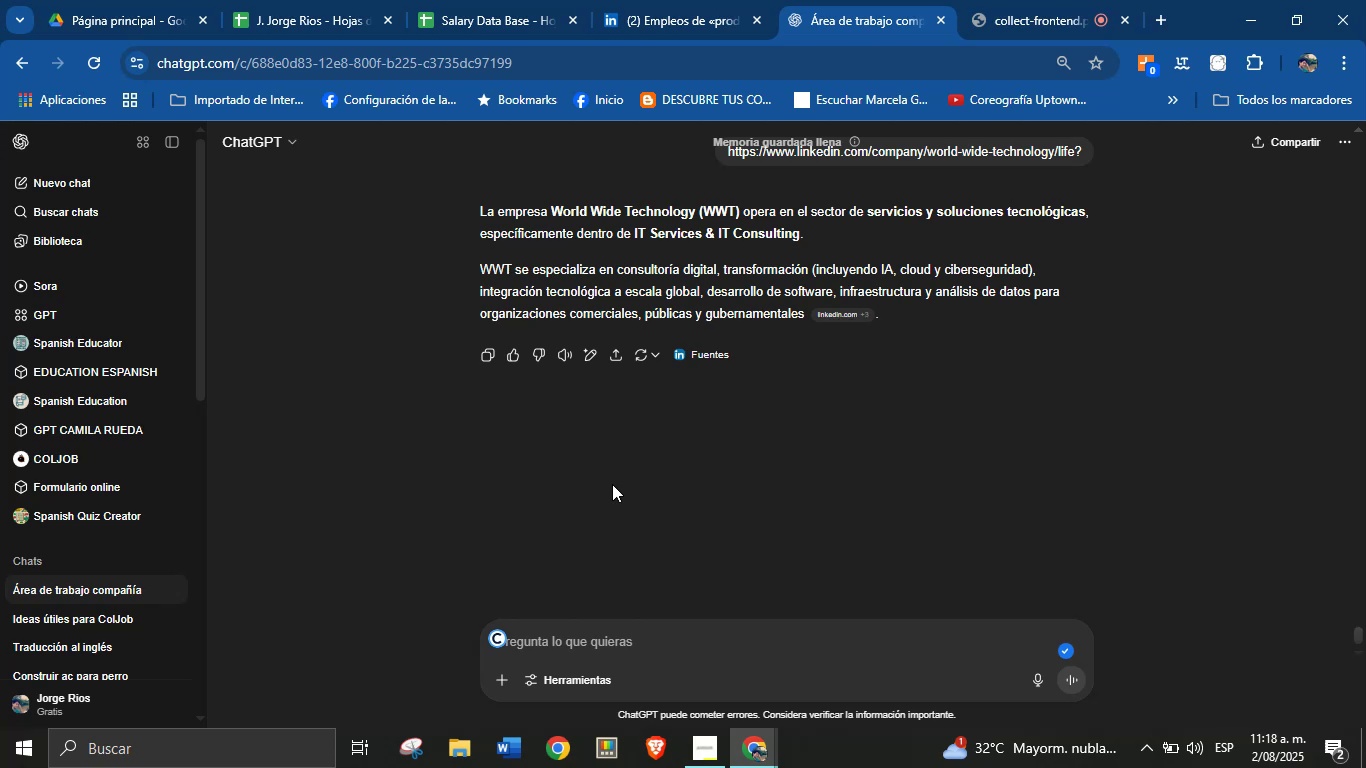 
wait(65.94)
 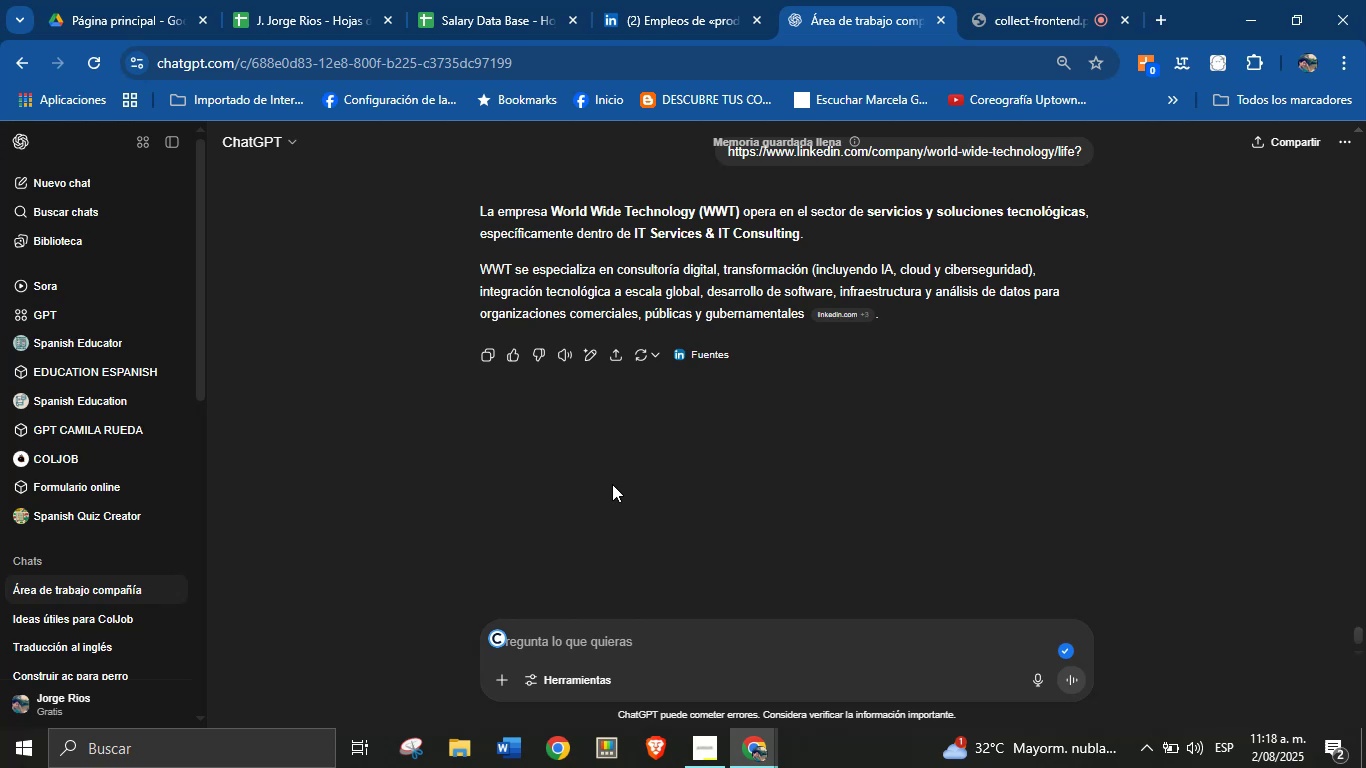 
left_click_drag(start_coordinate=[866, 212], to_coordinate=[872, 231])
 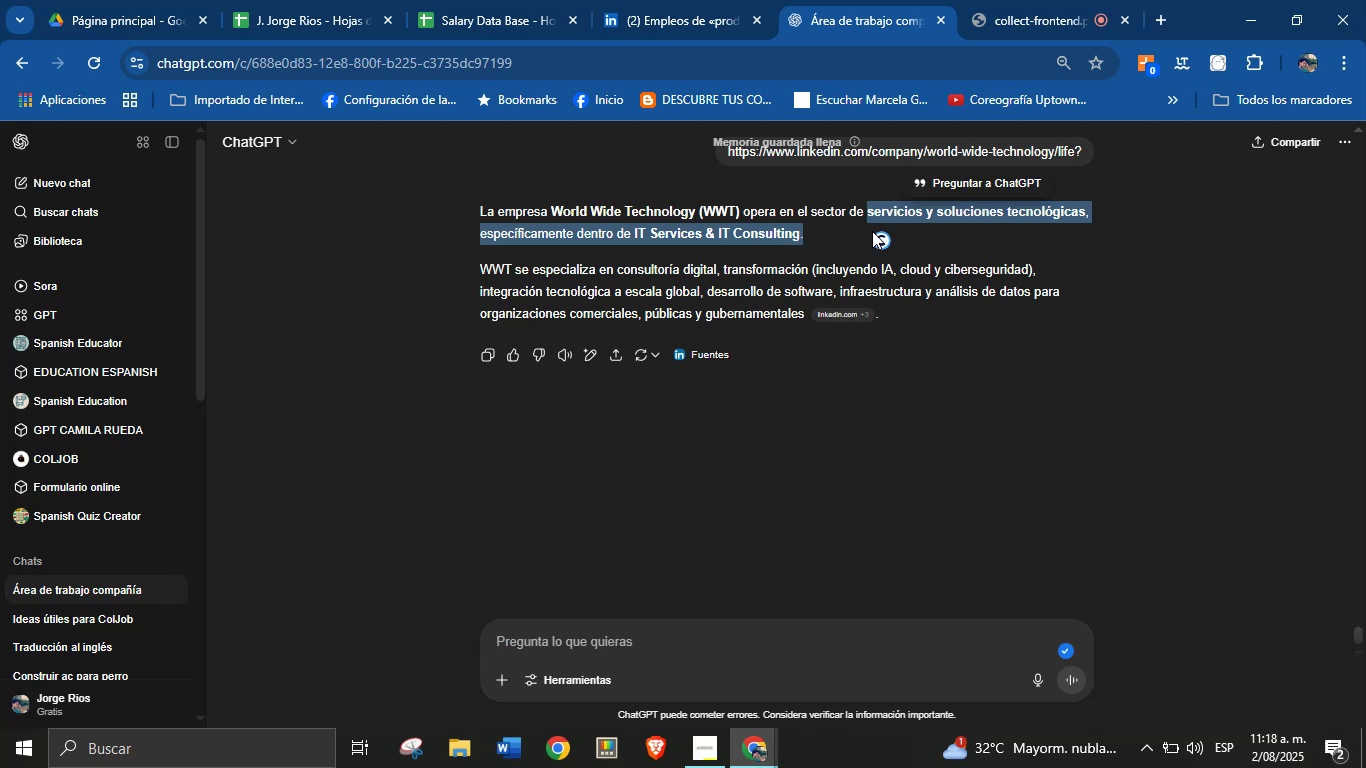 
key(Control+C)
 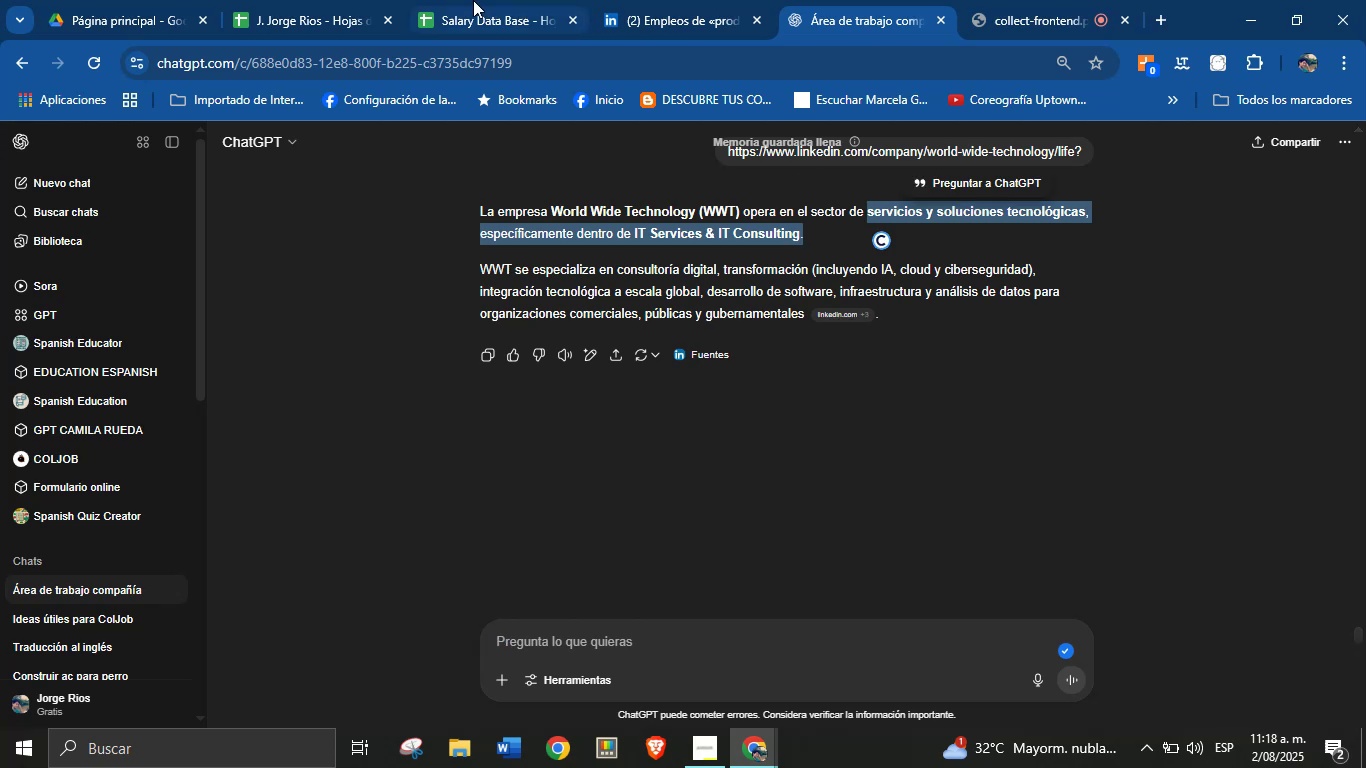 
left_click([472, 0])
 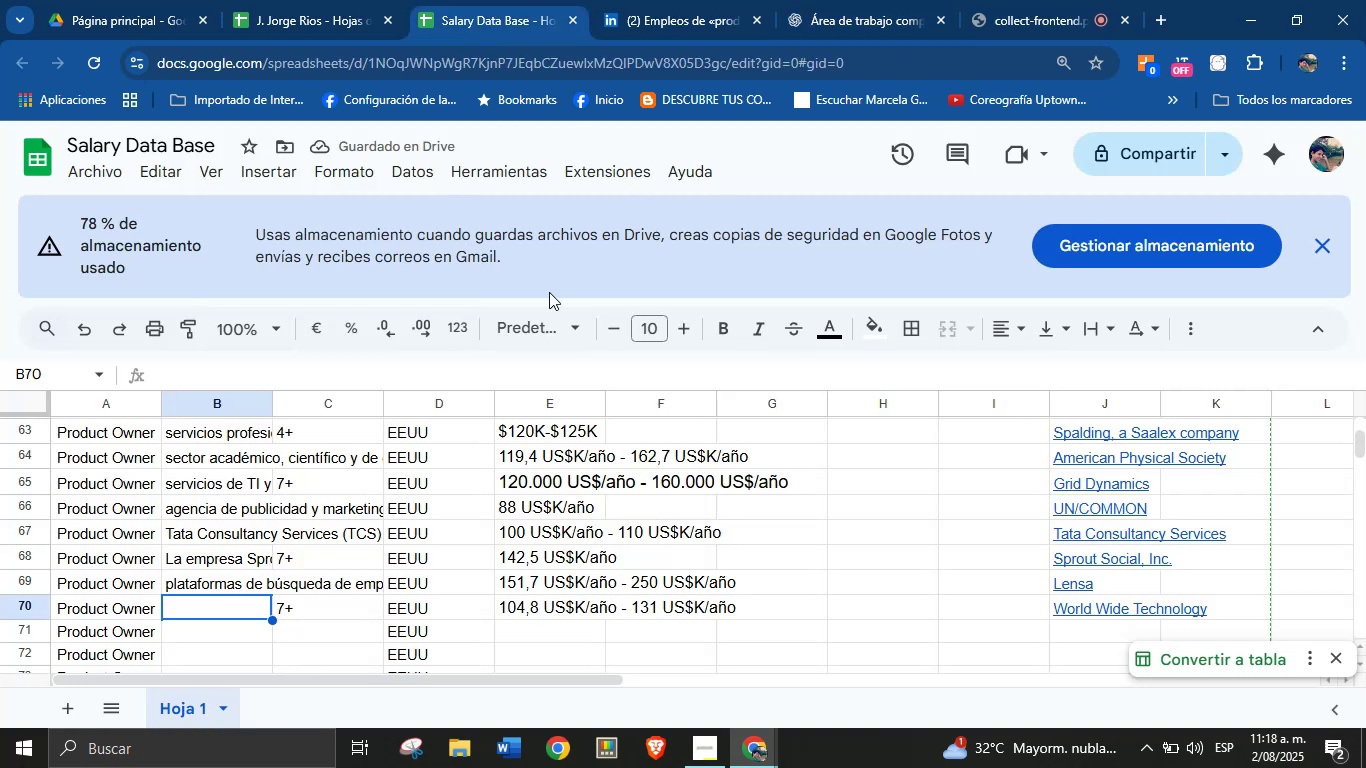 
key(Control+V)
 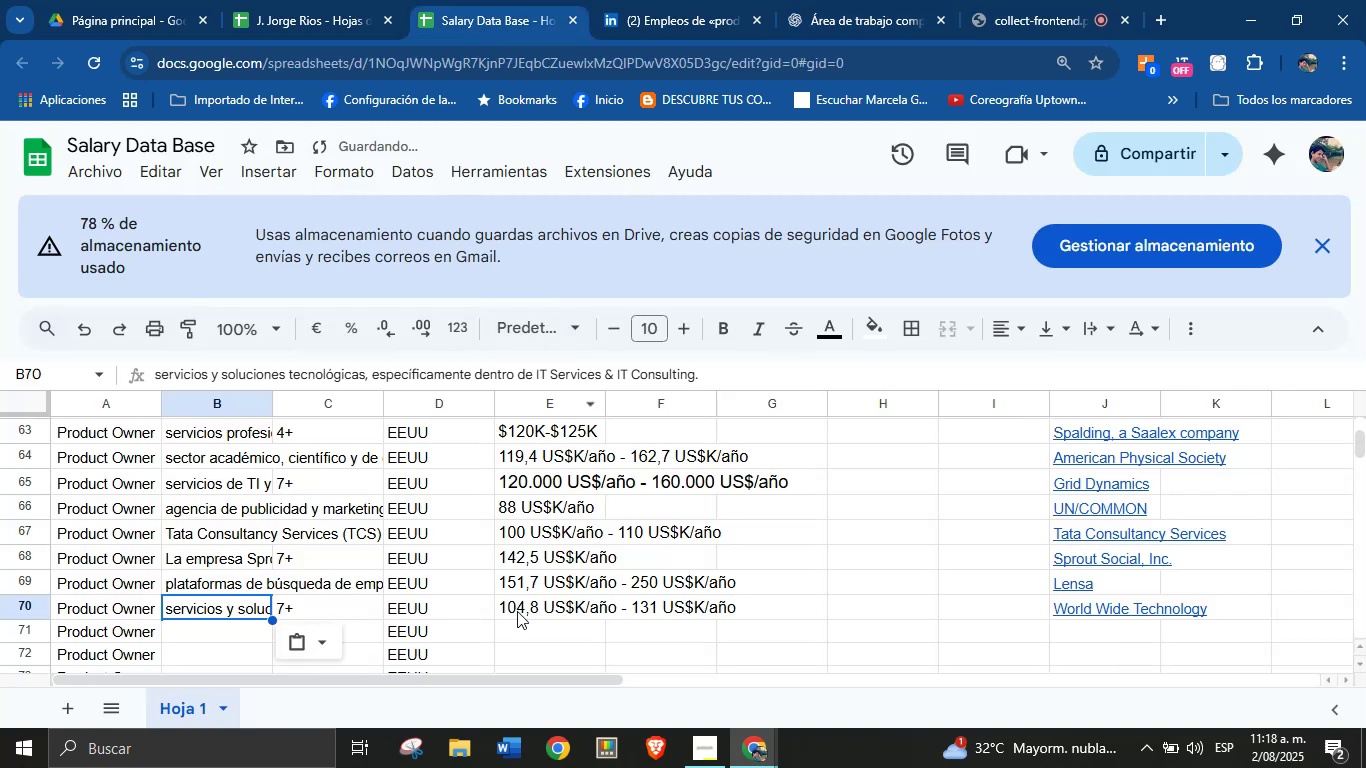 
left_click([558, 625])
 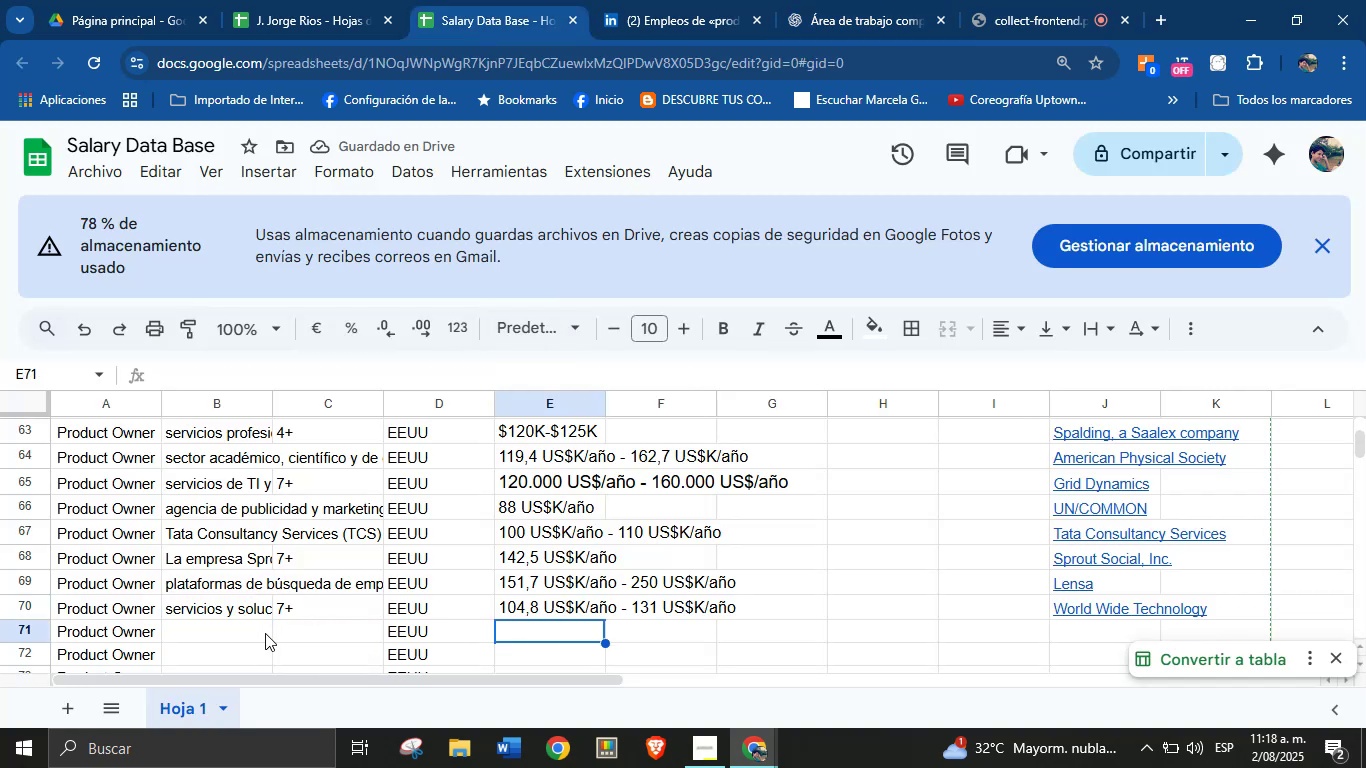 
left_click([237, 632])
 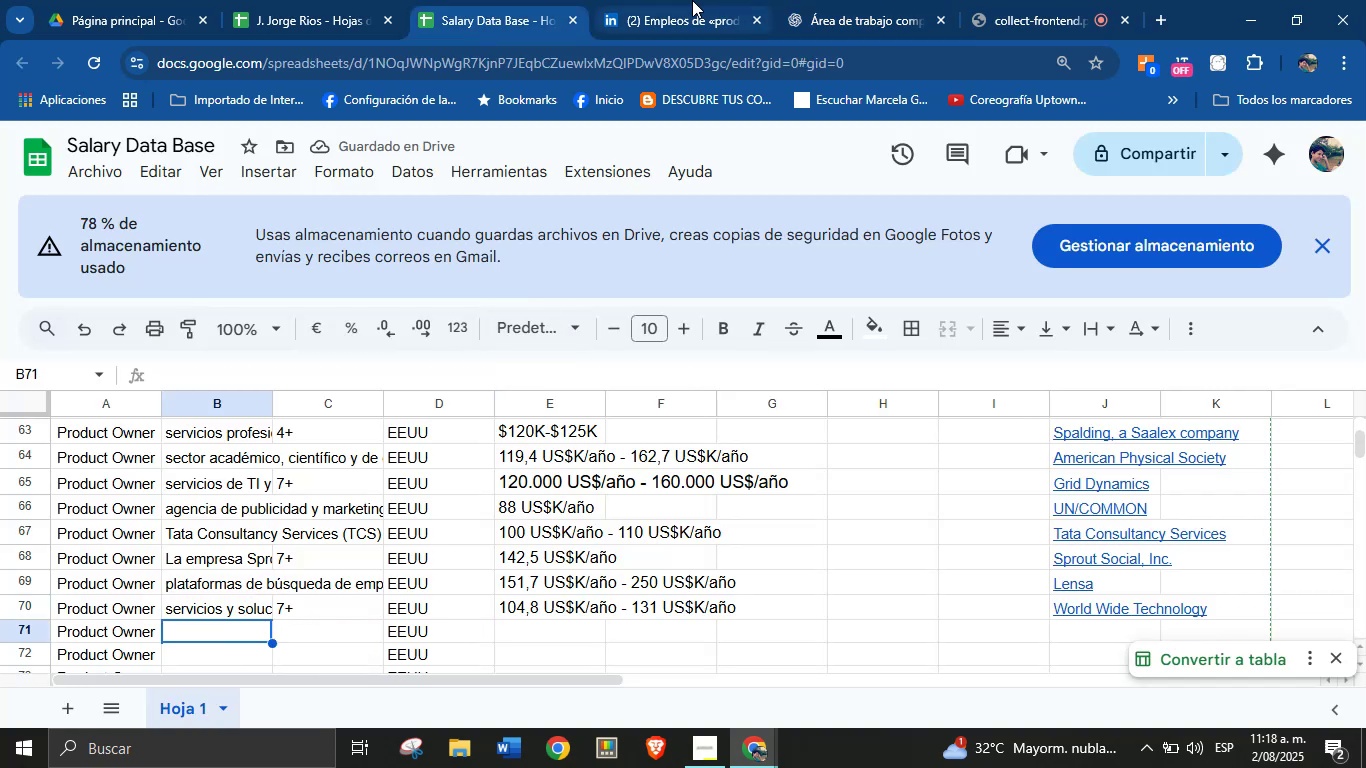 
left_click([692, 0])
 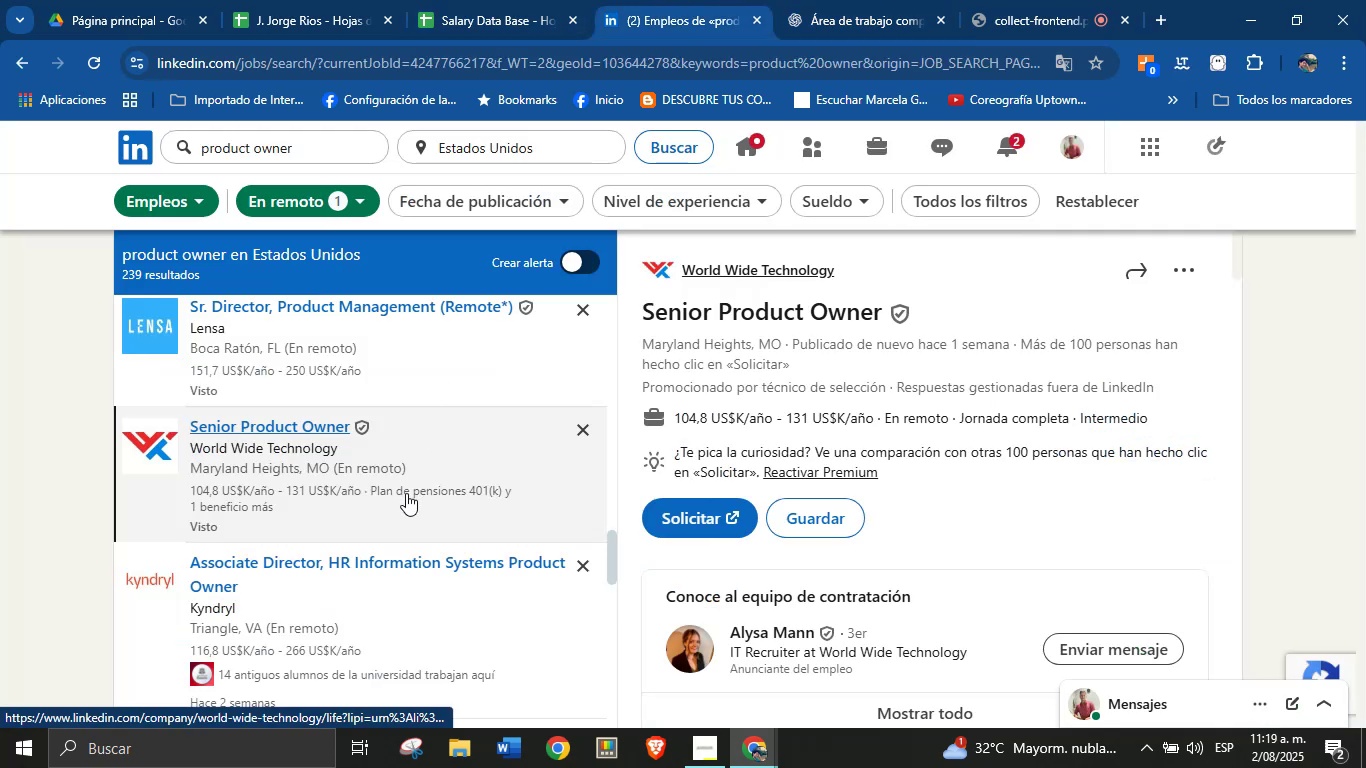 
scroll: coordinate [417, 544], scroll_direction: down, amount: 4.0
 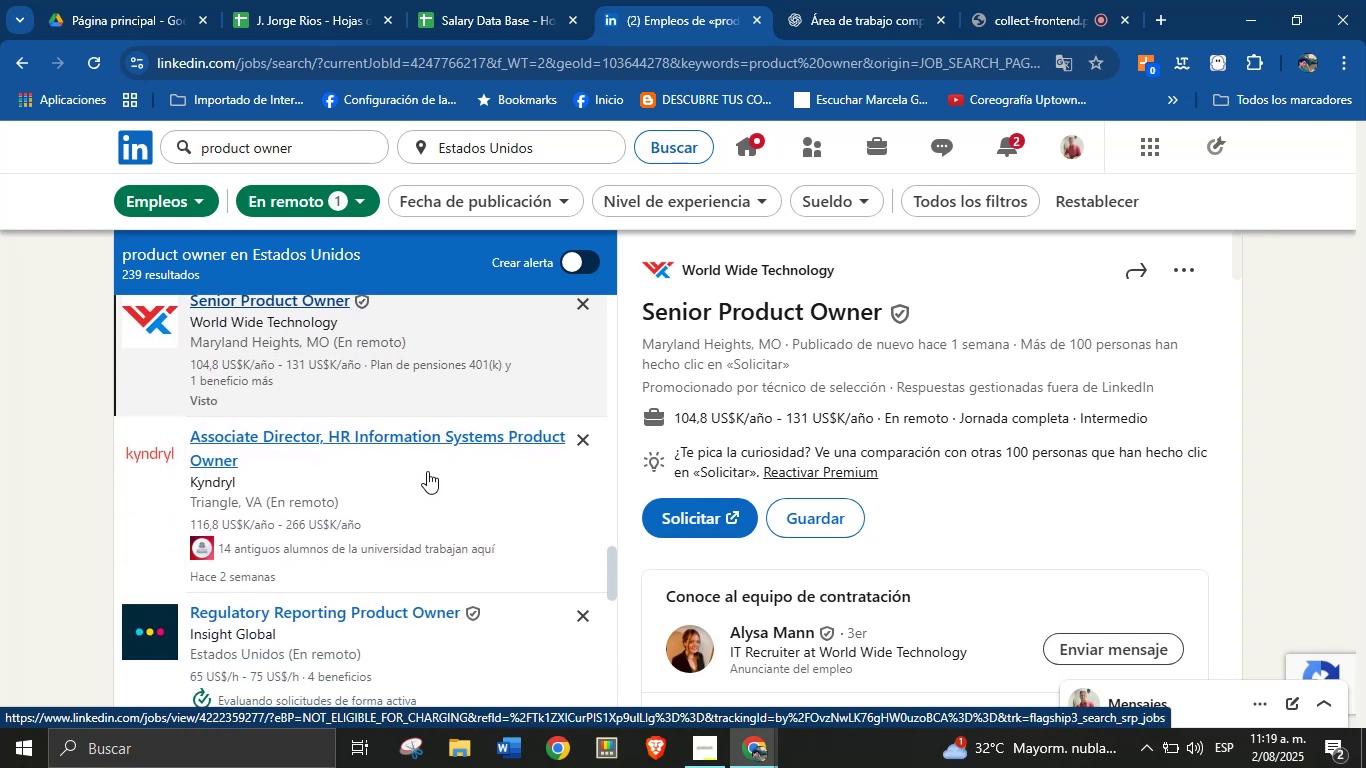 
left_click([427, 471])
 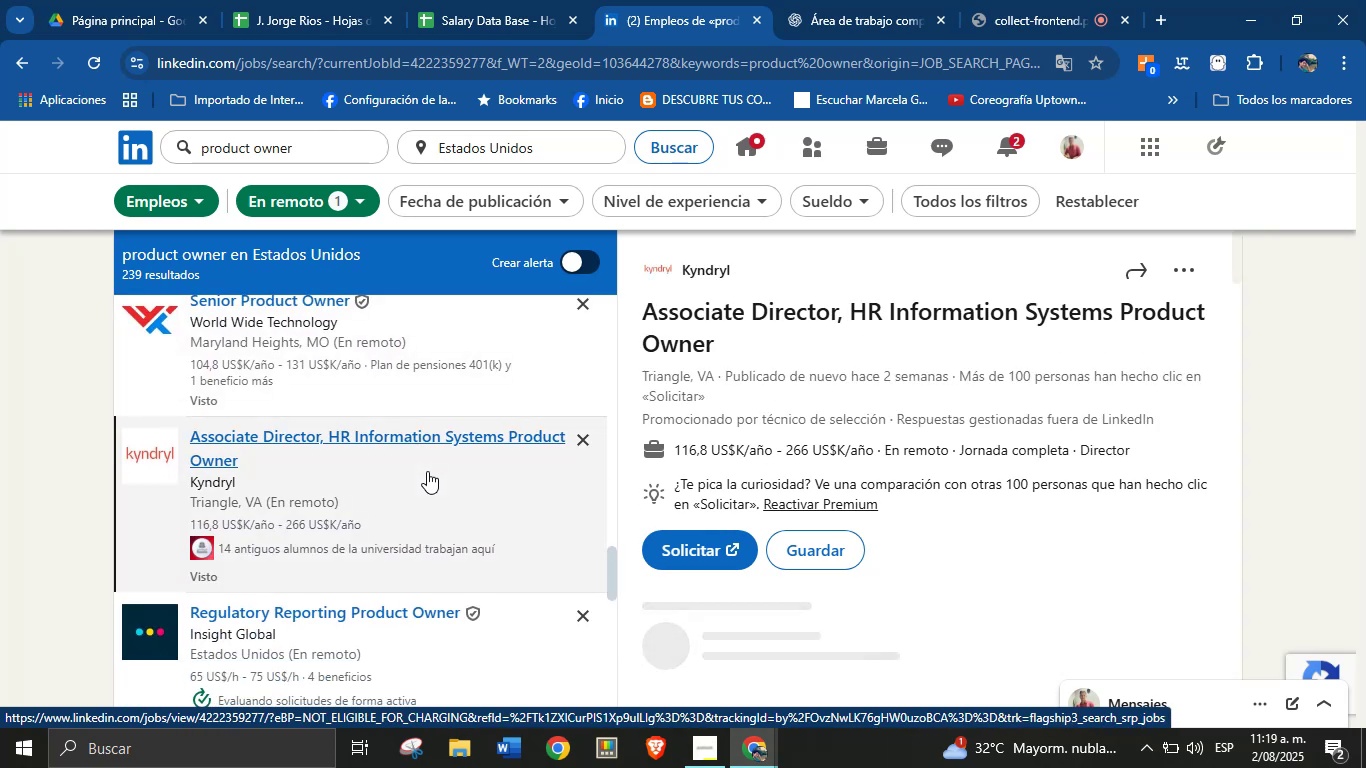 
wait(9.61)
 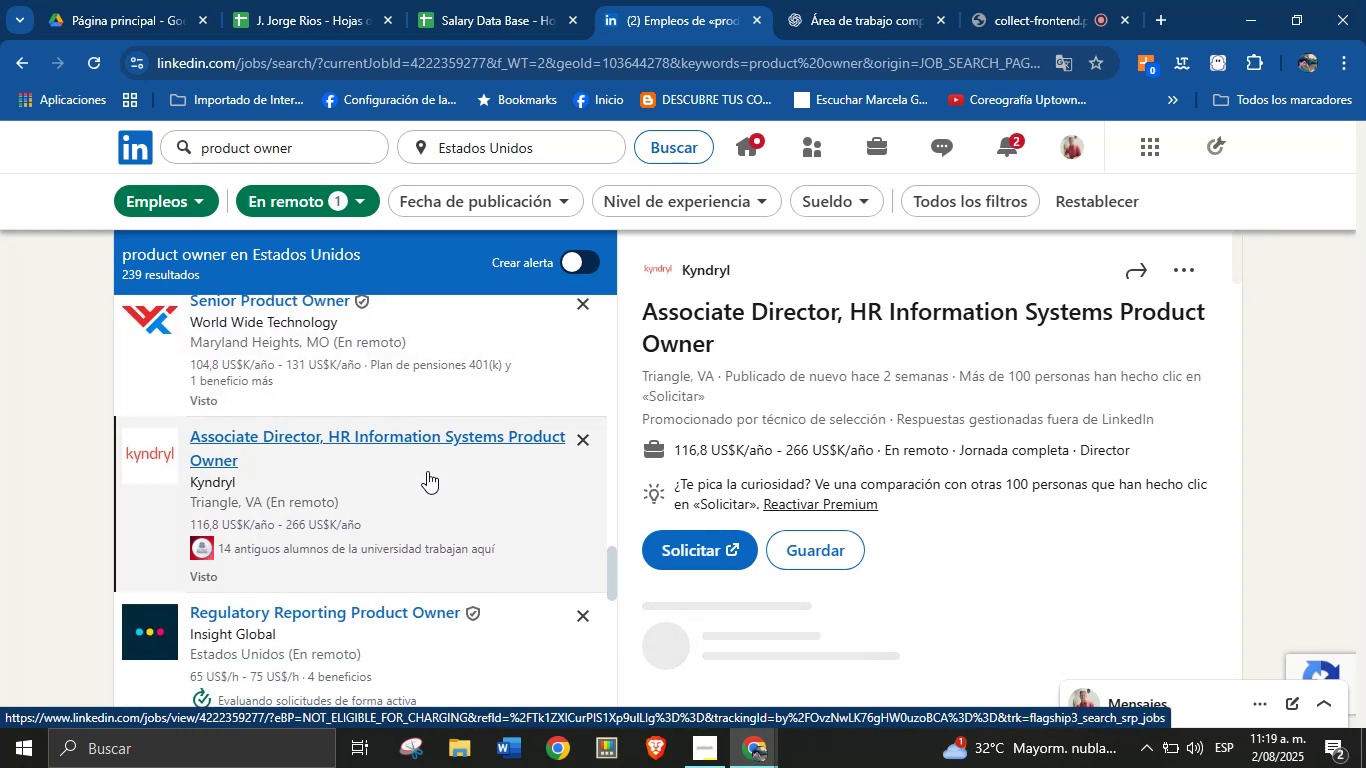 
left_click_drag(start_coordinate=[746, 275], to_coordinate=[690, 273])
 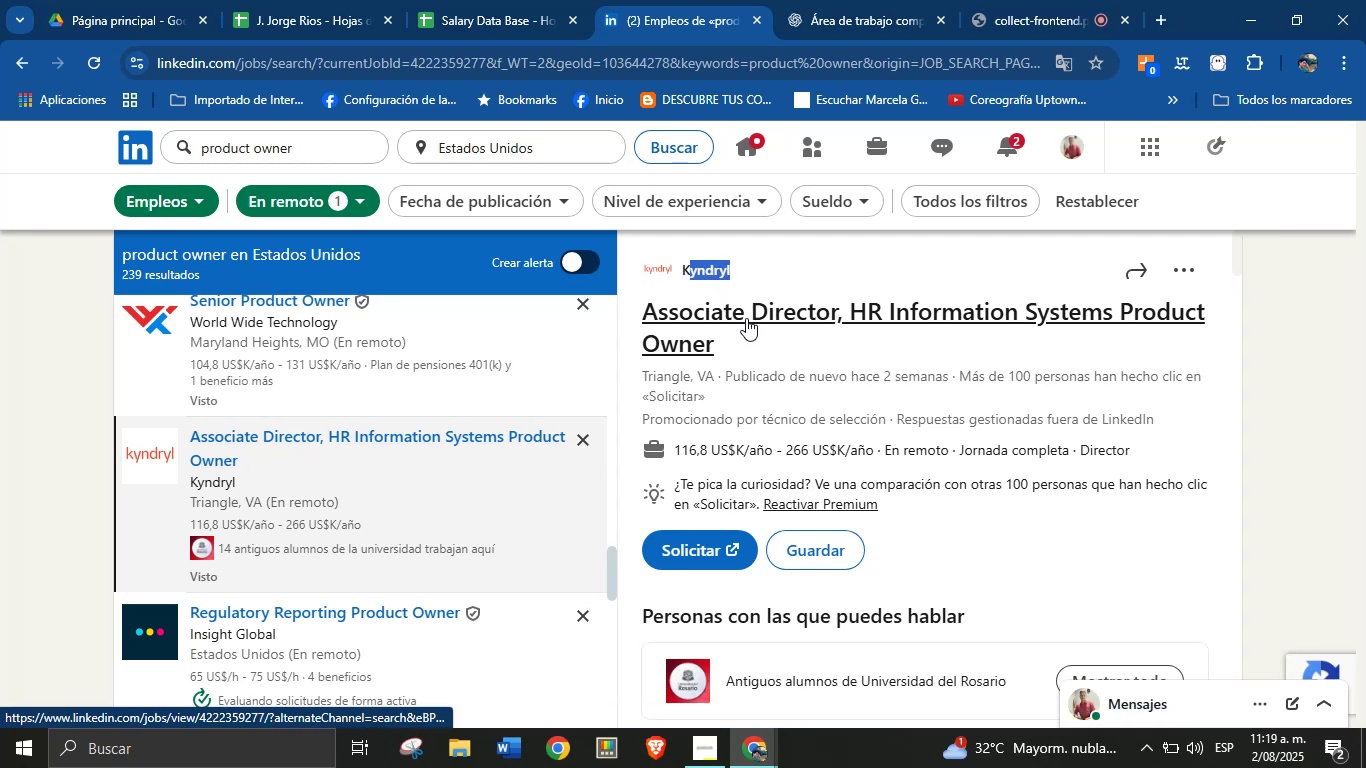 
left_click([762, 393])
 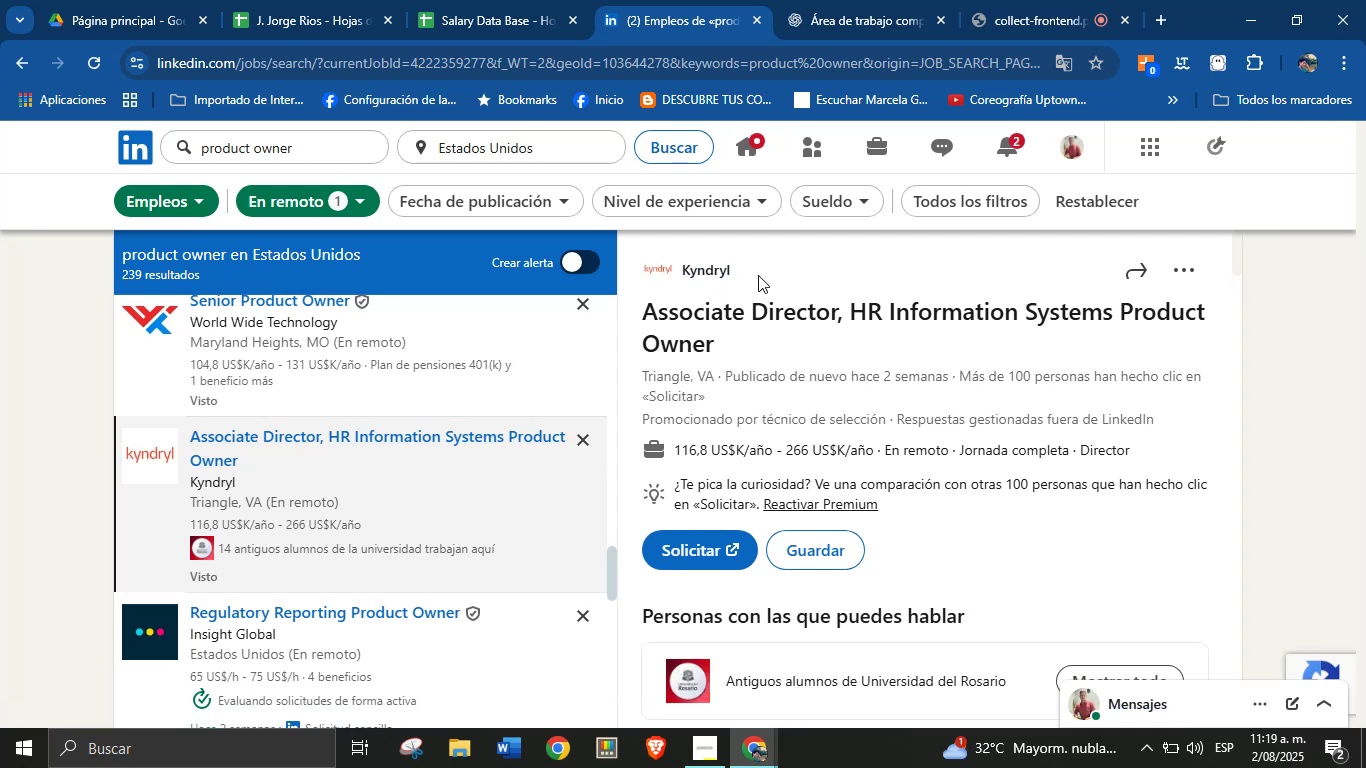 
left_click_drag(start_coordinate=[757, 273], to_coordinate=[684, 272])
 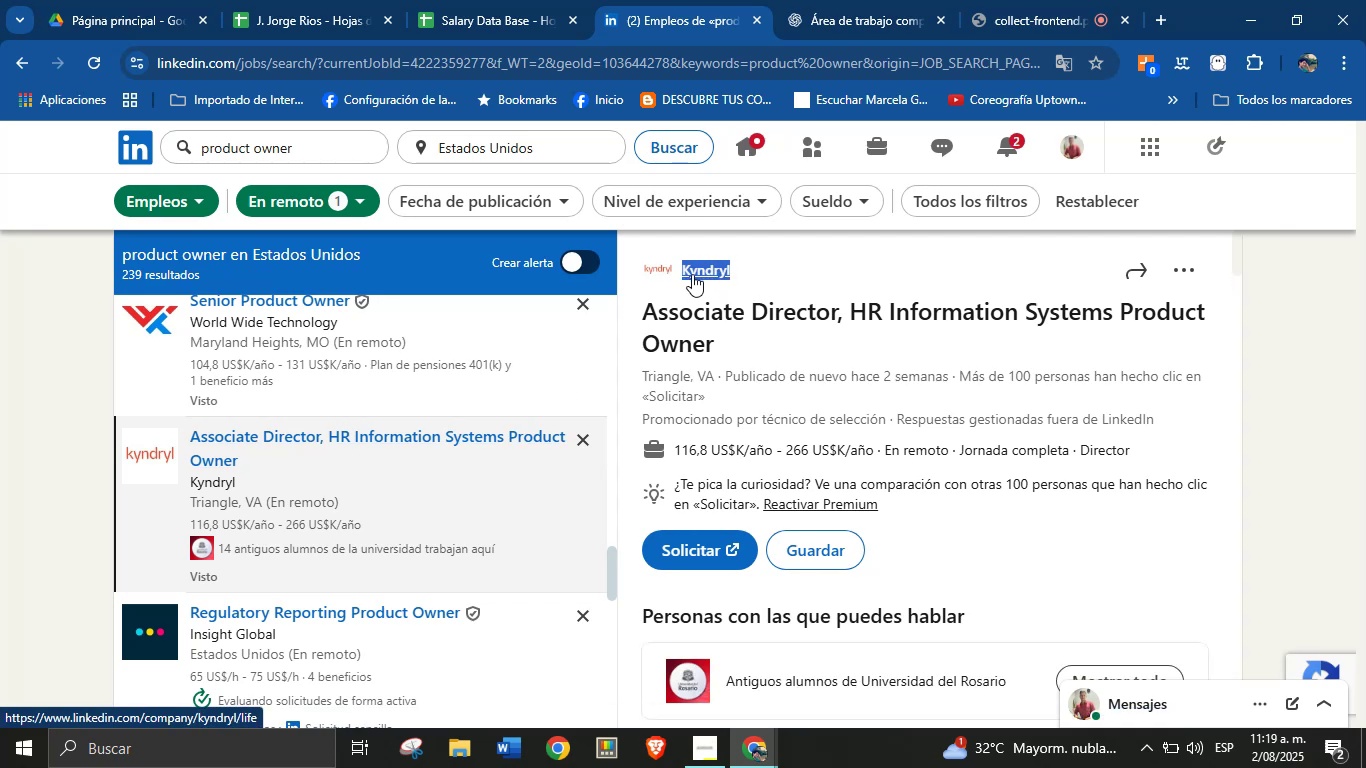 
key(Control+C)
 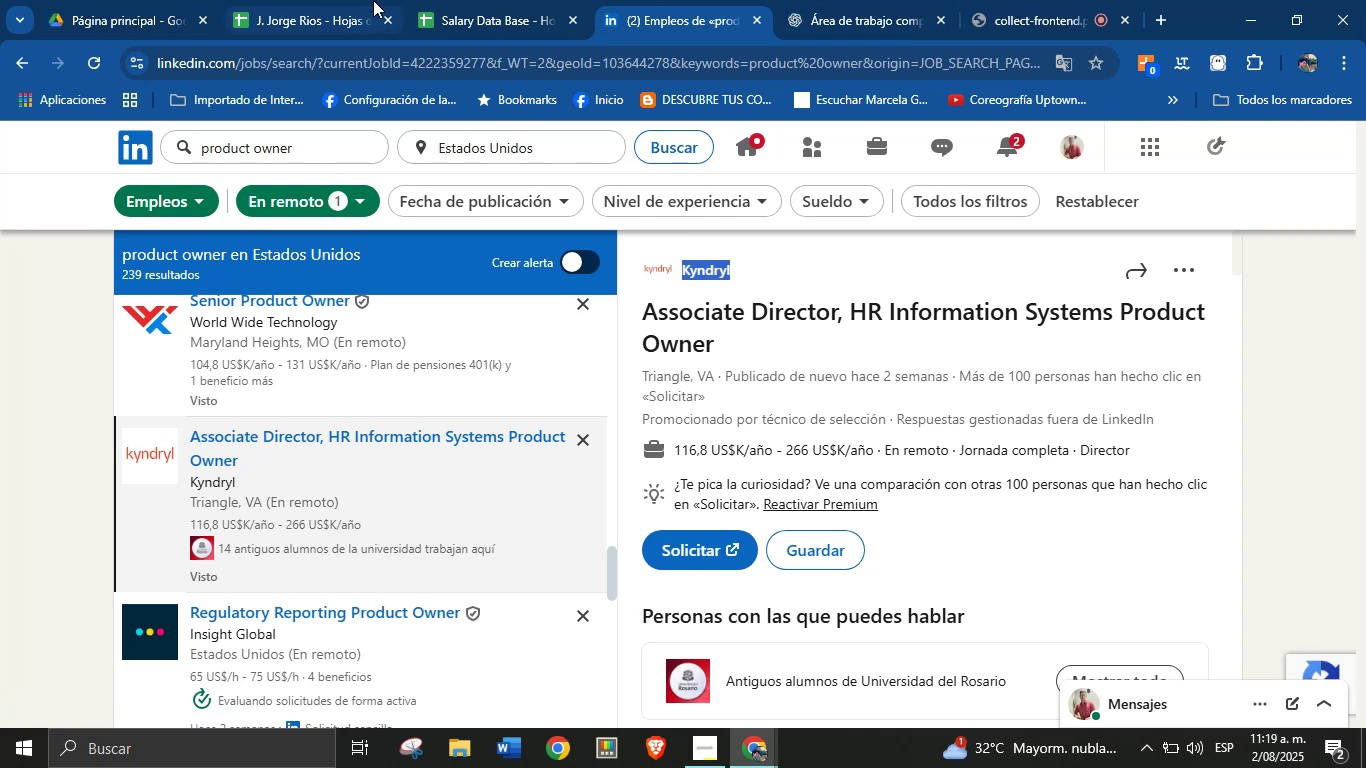 
left_click([542, 0])
 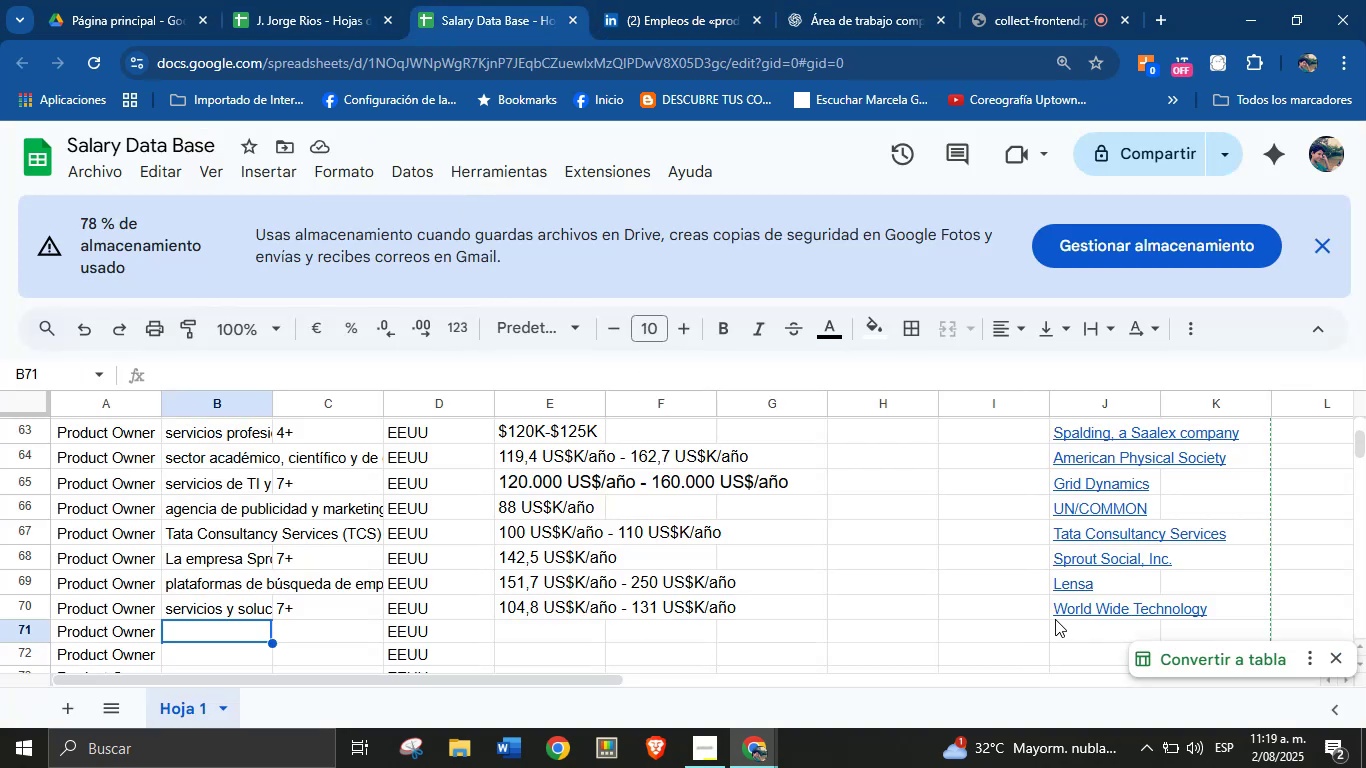 
key(Control+V)
 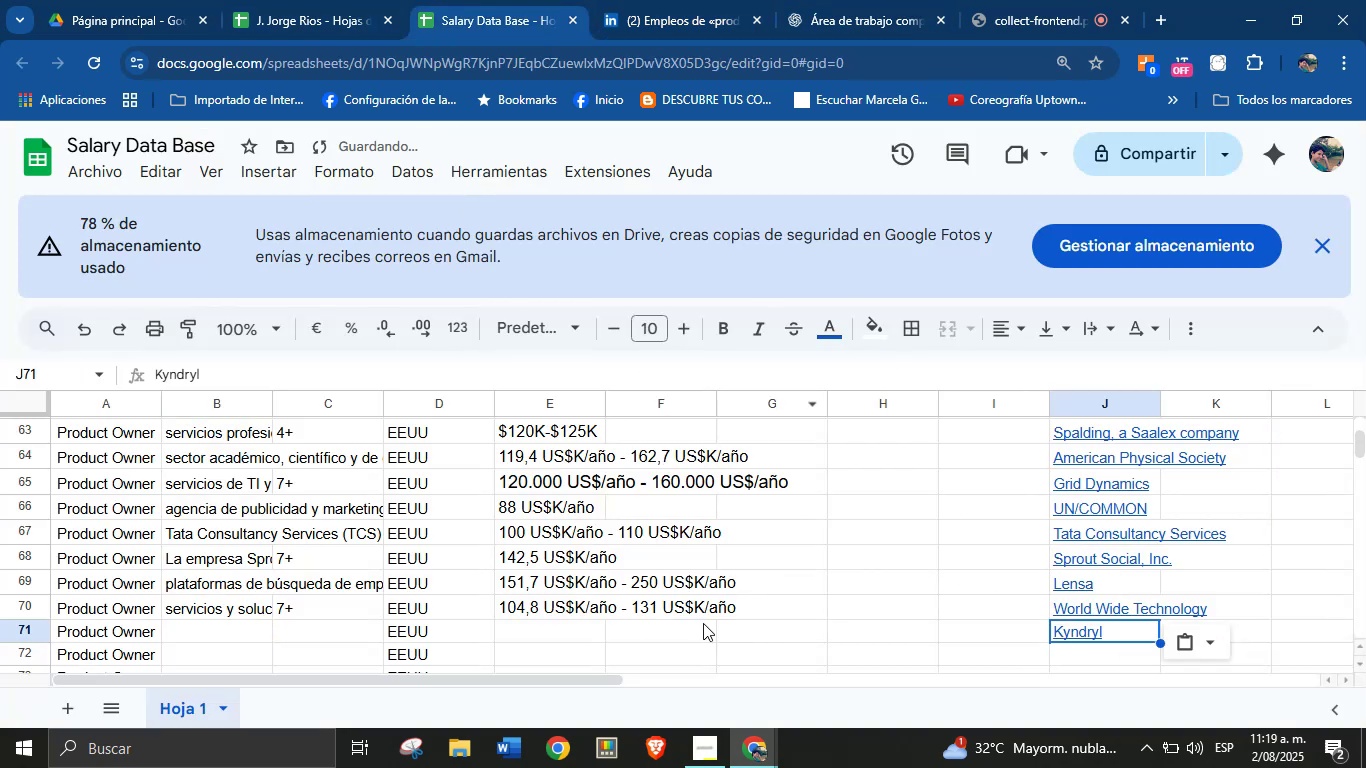 
left_click([557, 638])
 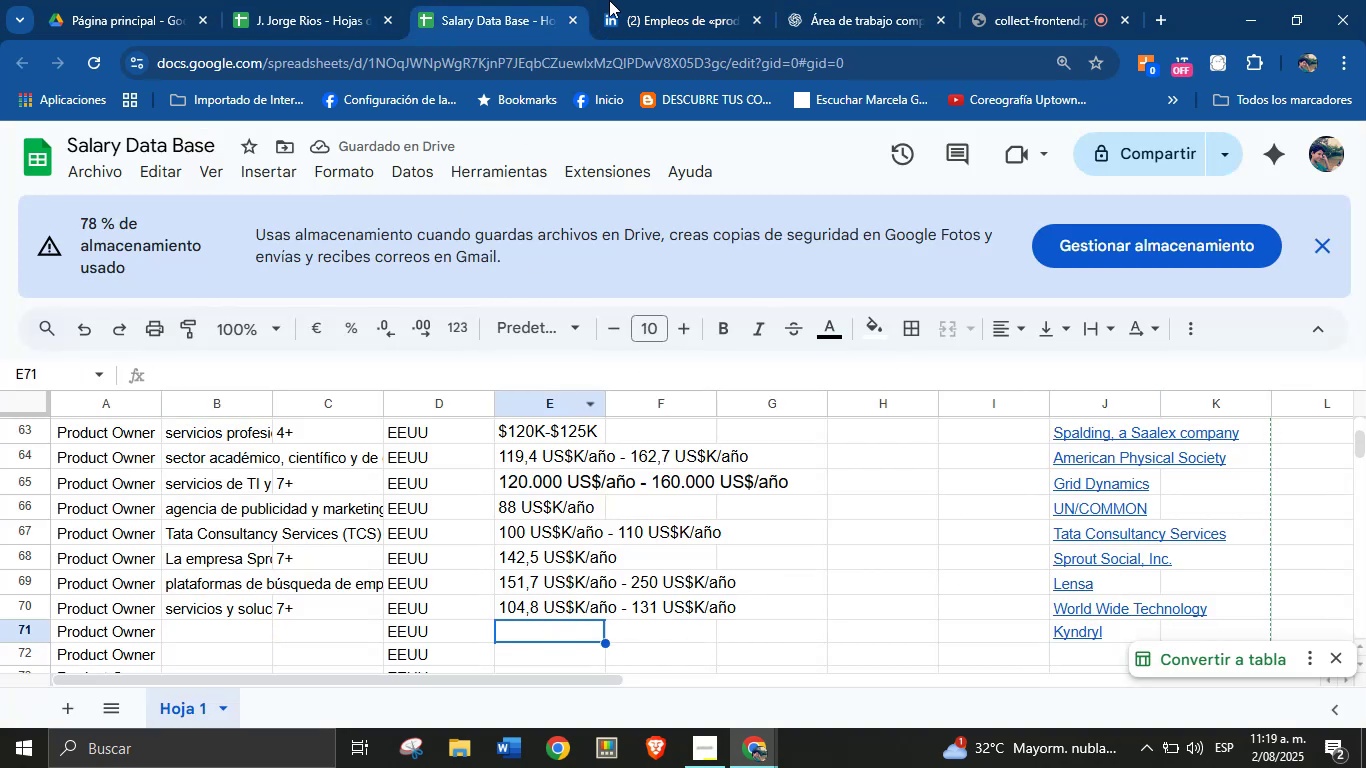 
left_click([640, 0])
 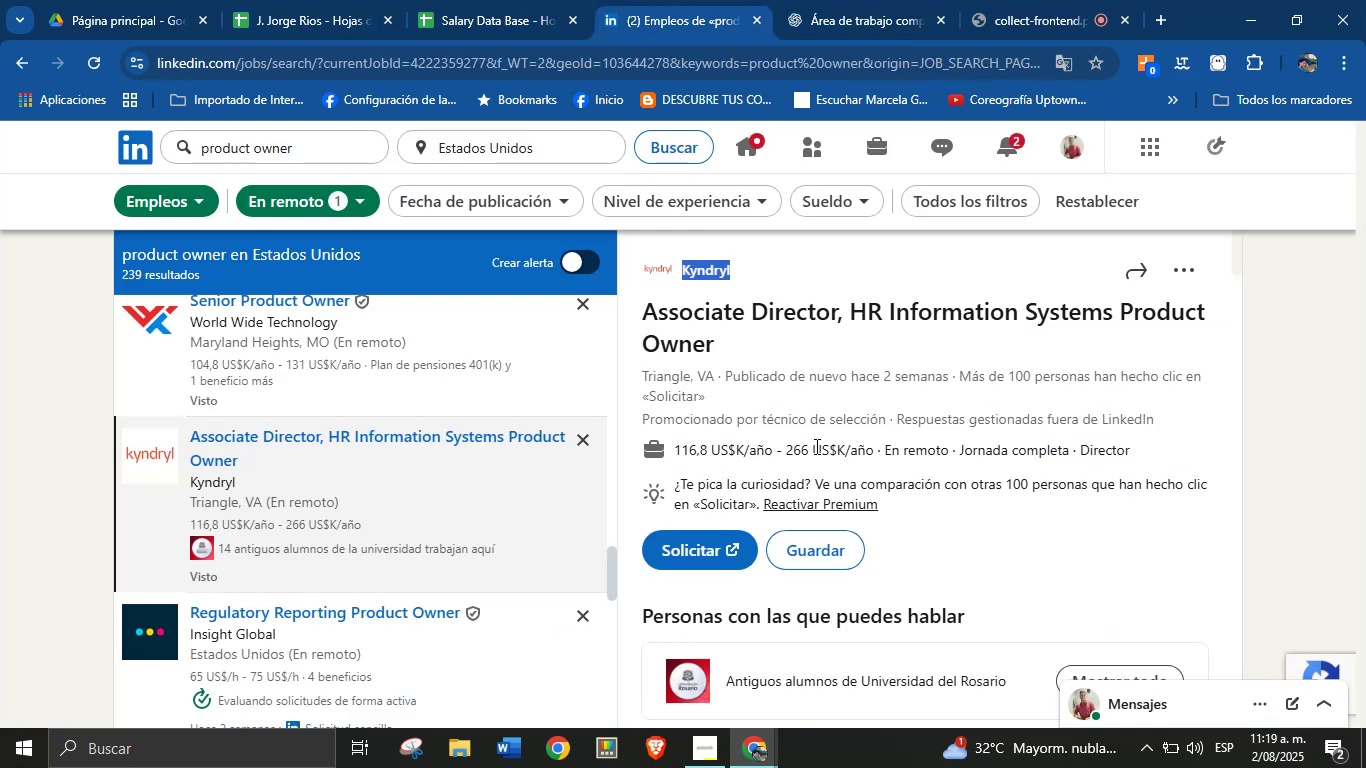 
left_click([818, 444])
 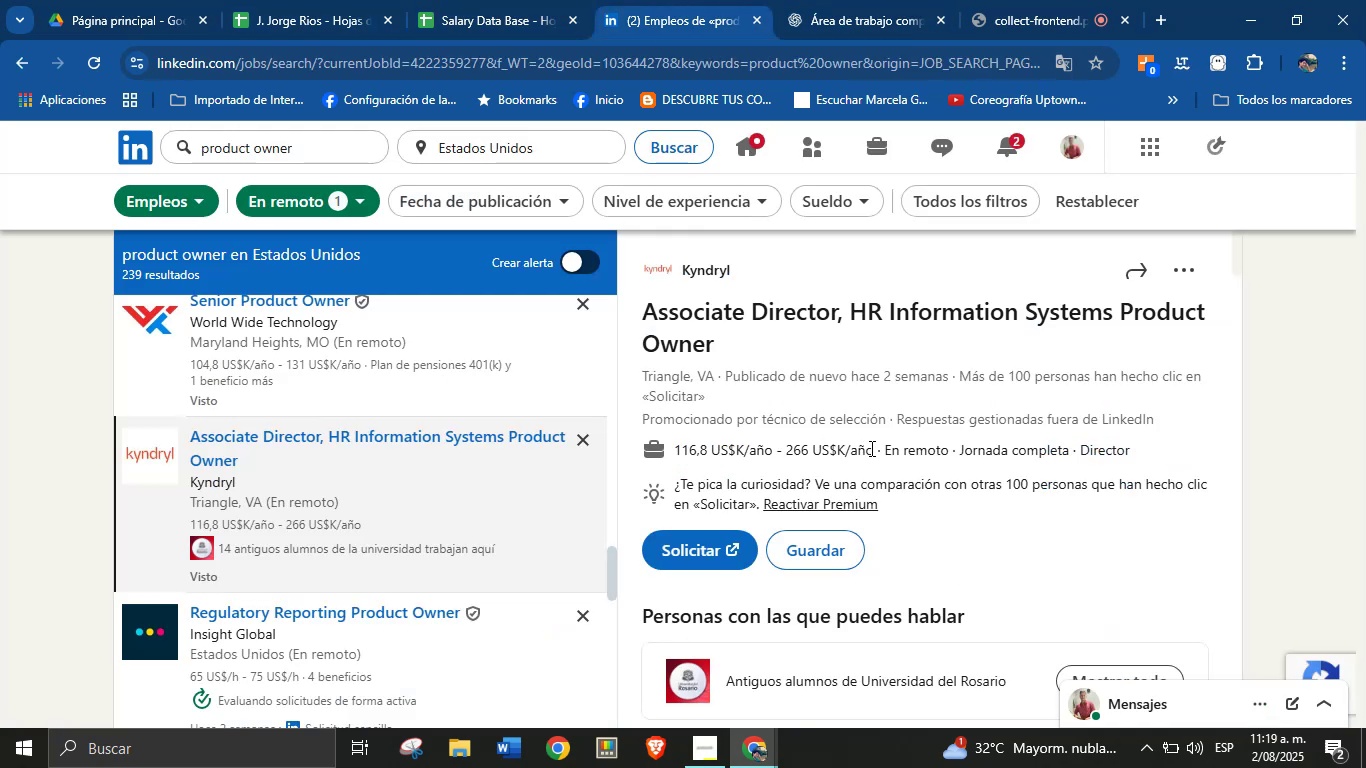 
left_click_drag(start_coordinate=[874, 448], to_coordinate=[674, 451])
 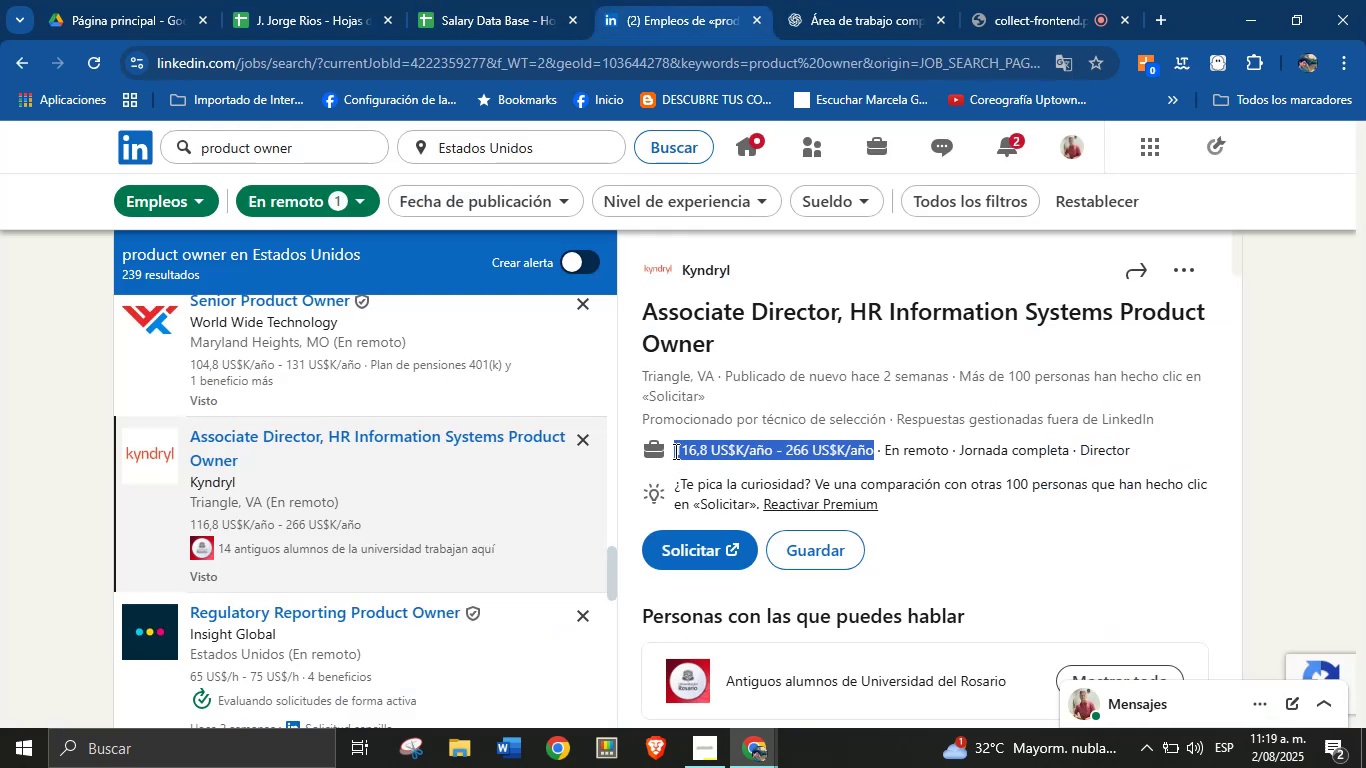 
key(Control+C)
 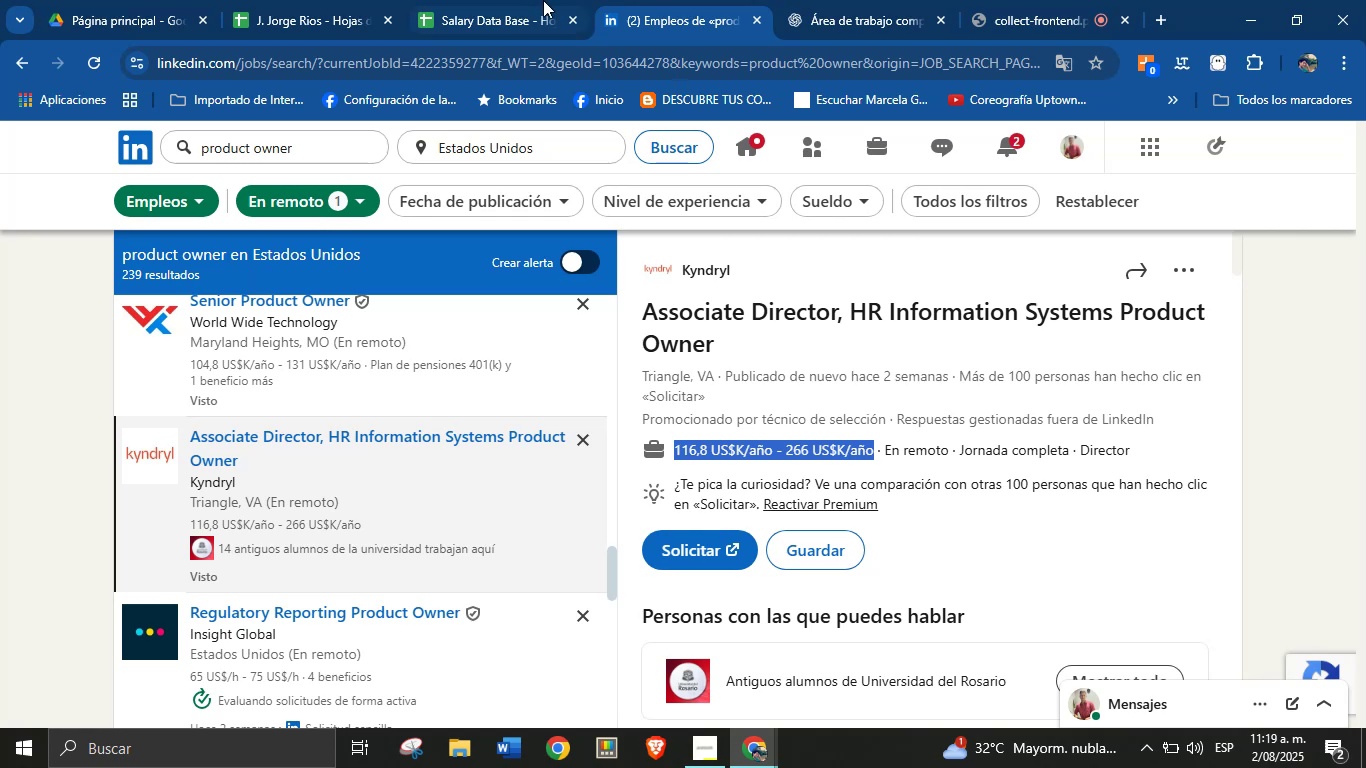 
left_click([511, 0])
 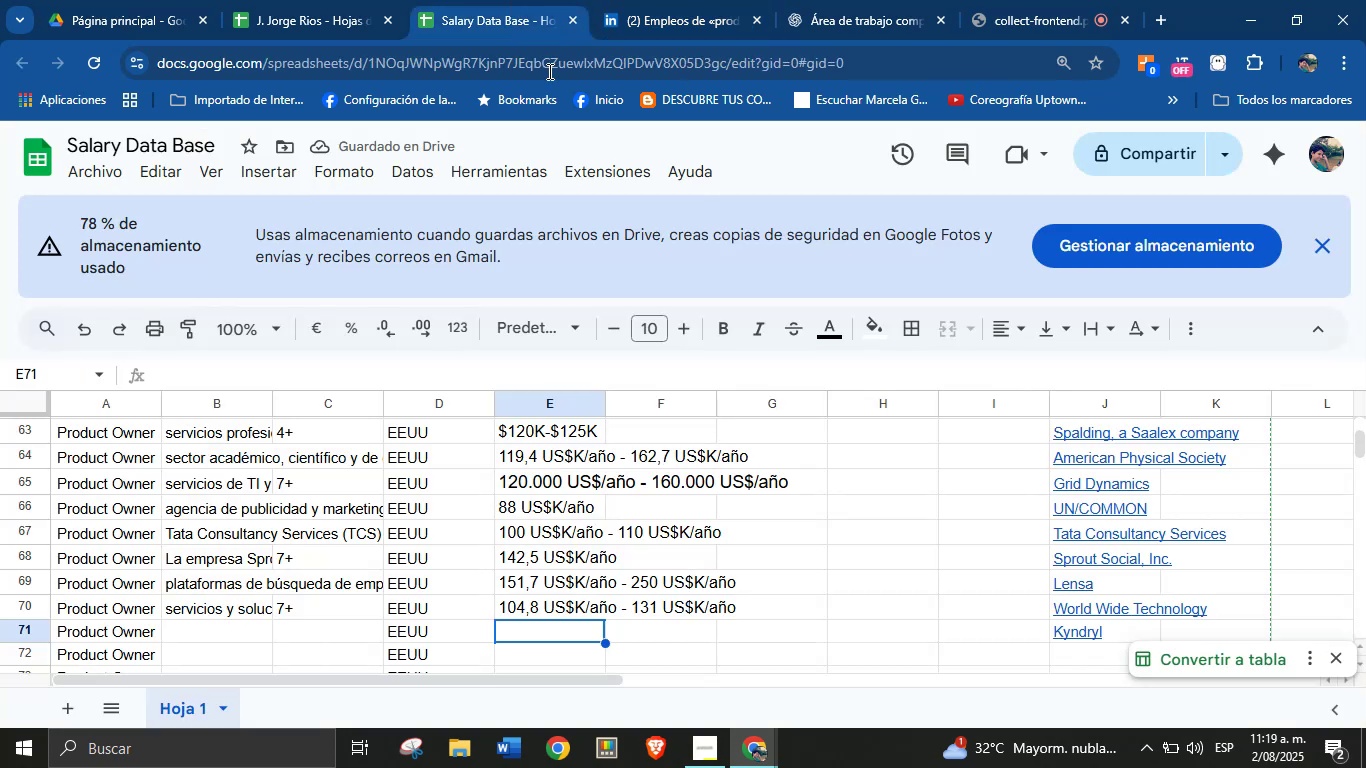 
key(Control+V)
 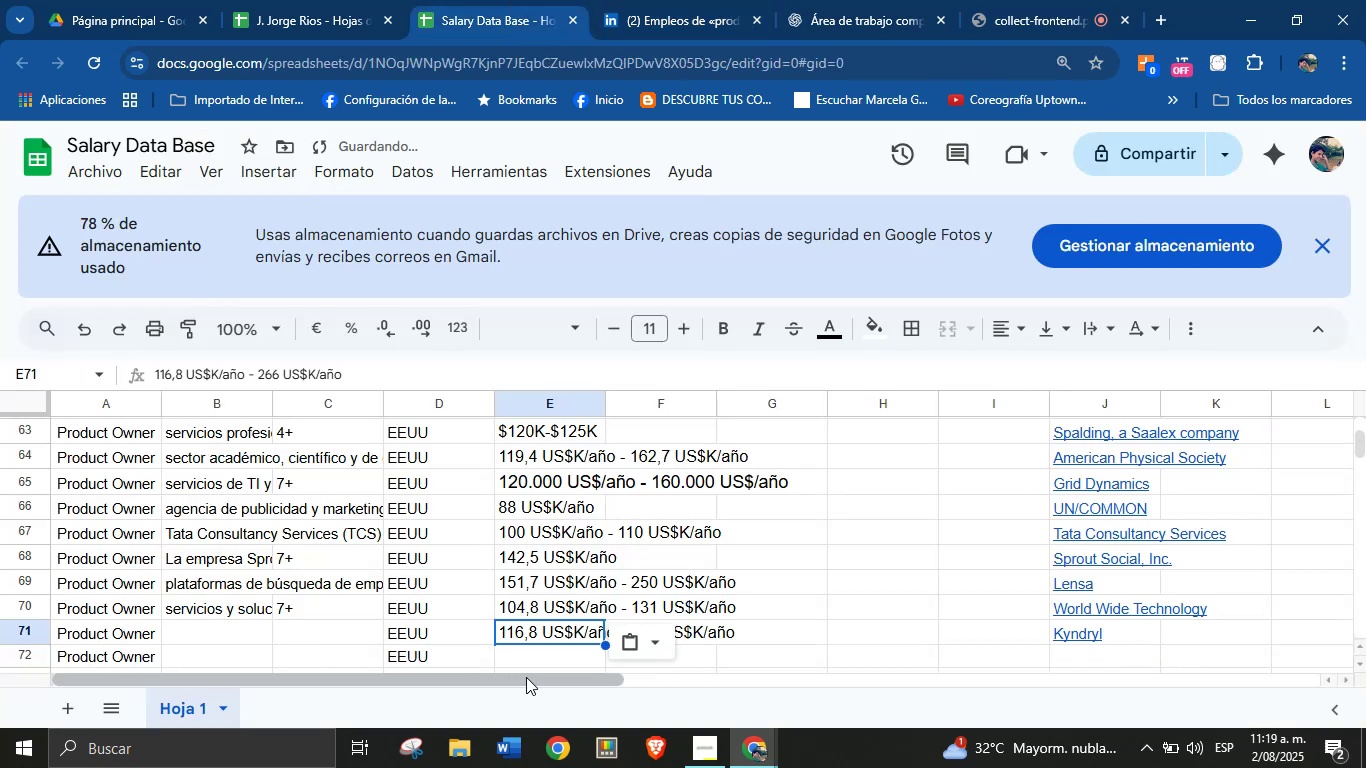 
left_click([536, 659])
 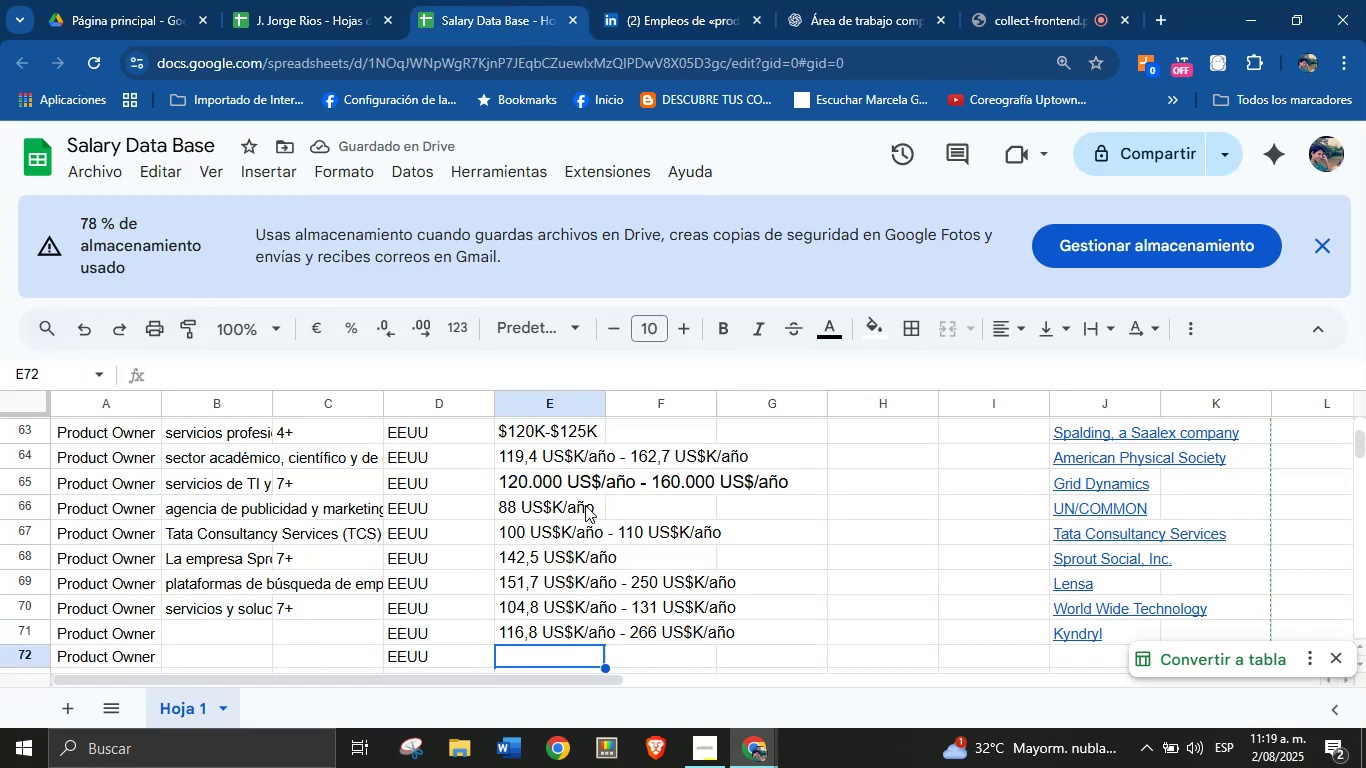 
scroll: coordinate [587, 492], scroll_direction: down, amount: 1.0
 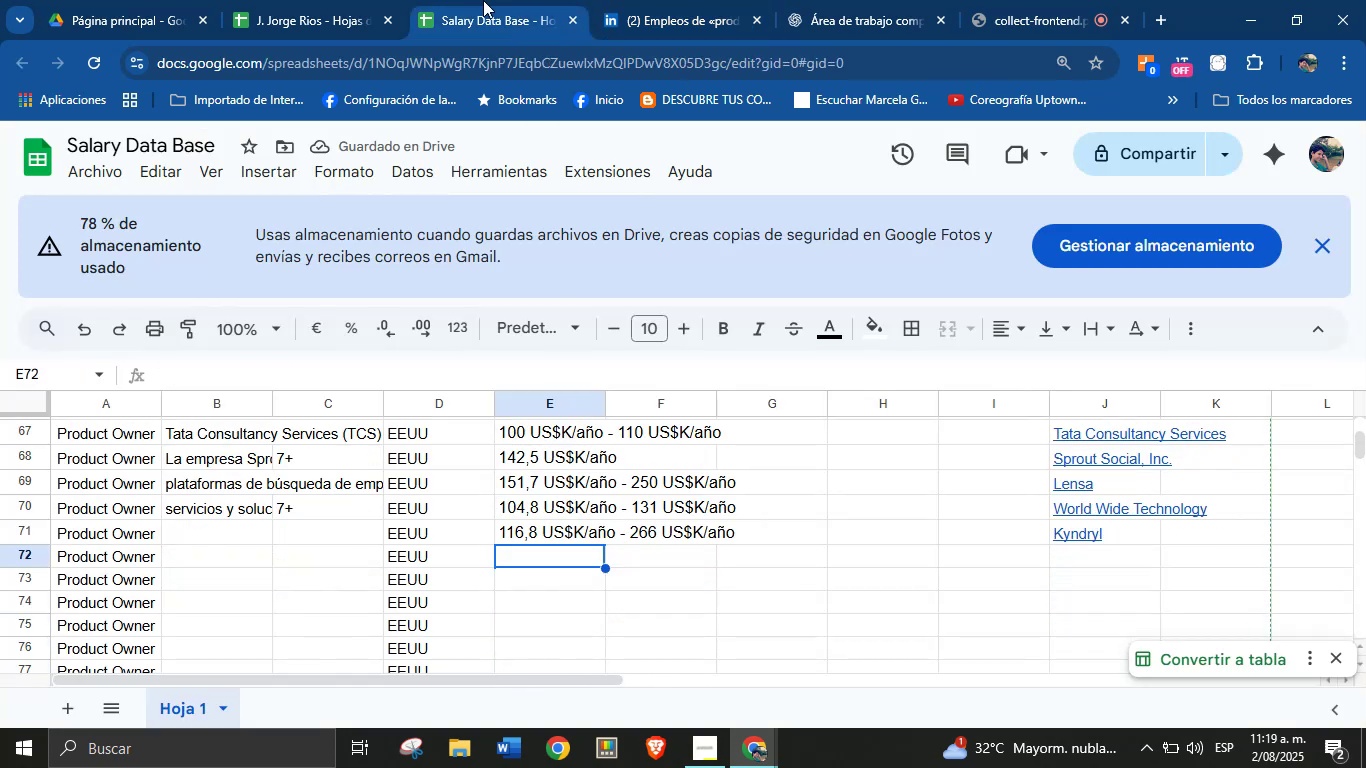 
mouse_move([588, 28])
 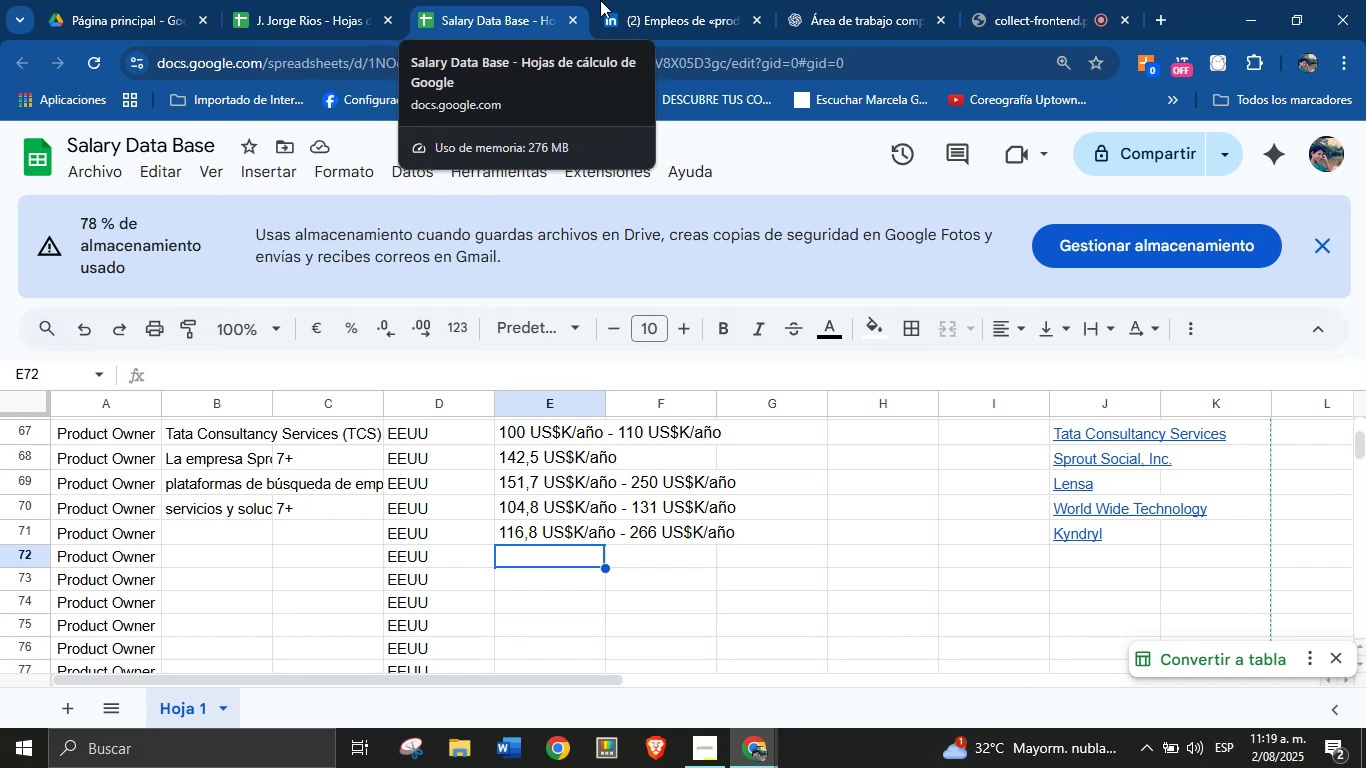 
left_click([652, 0])
 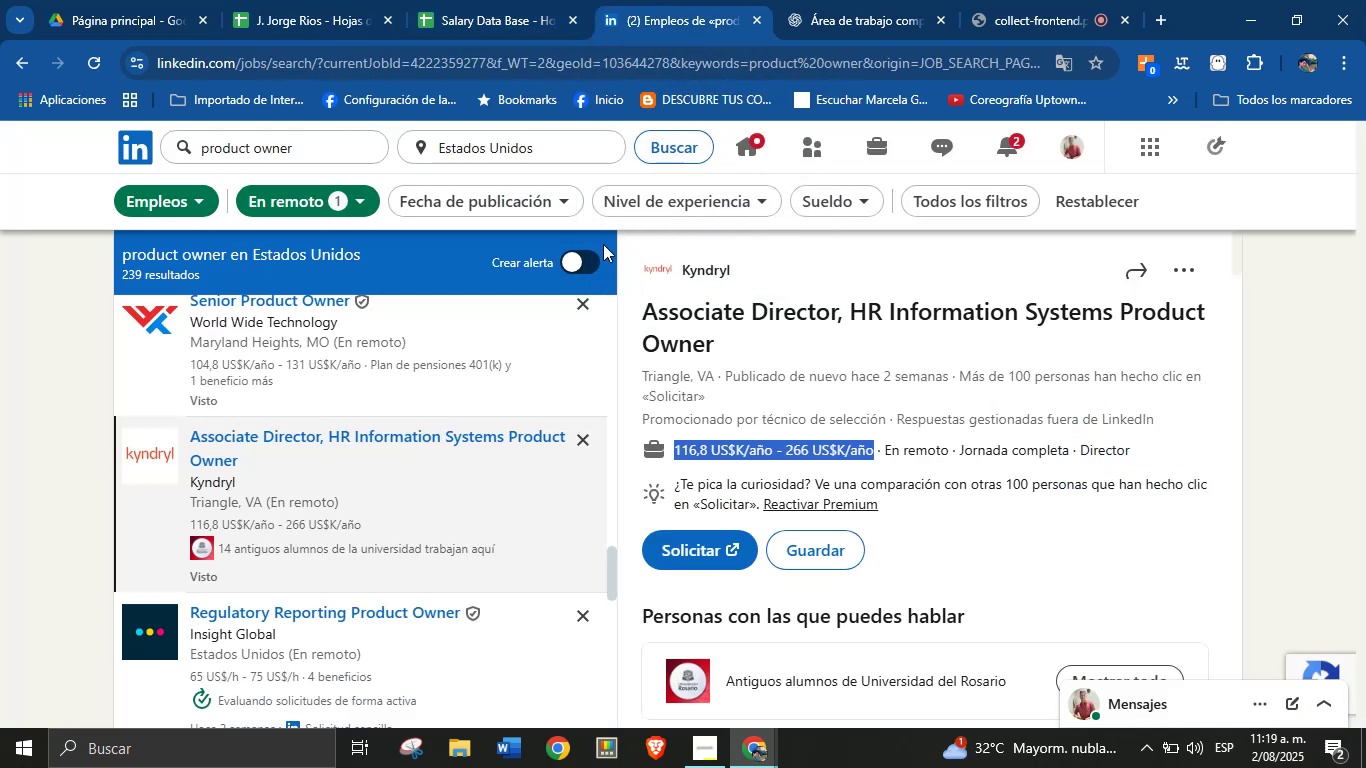 
left_click([544, 0])
 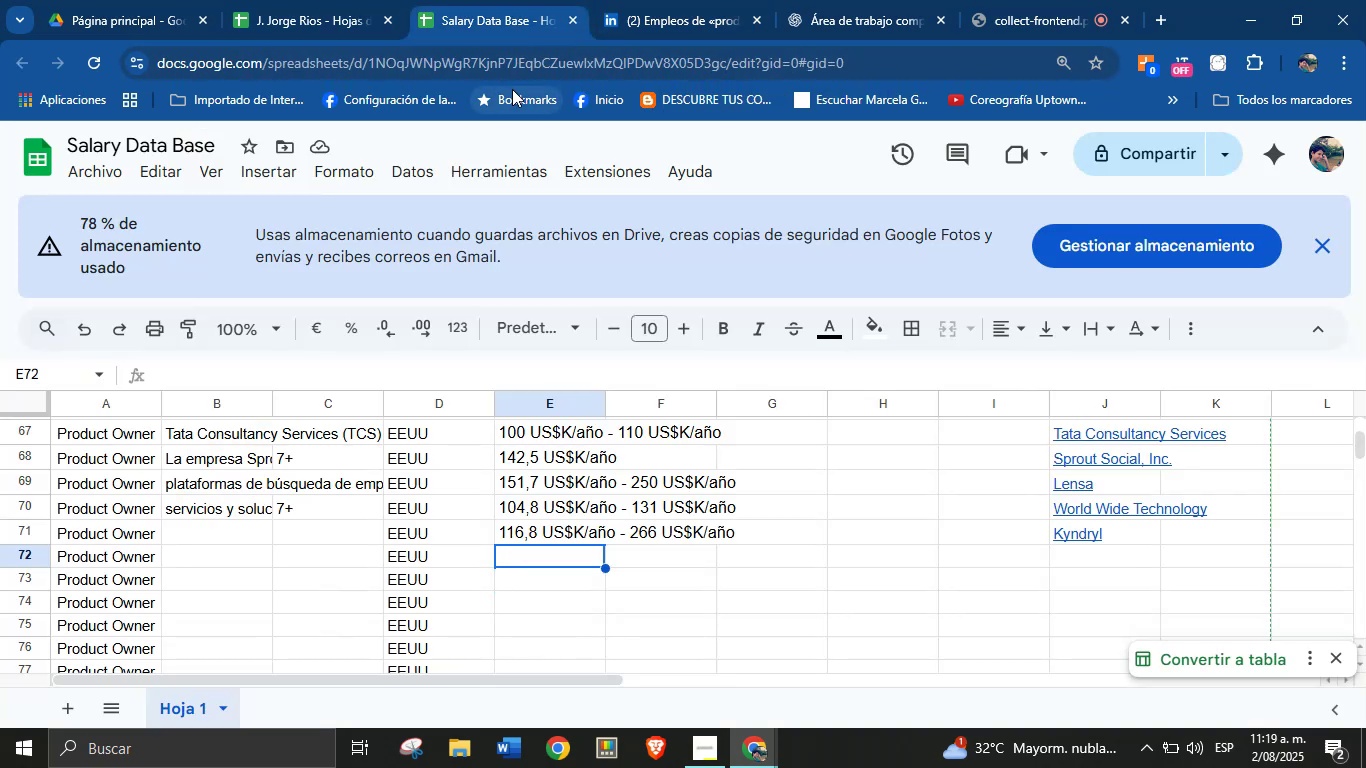 
left_click([668, 0])
 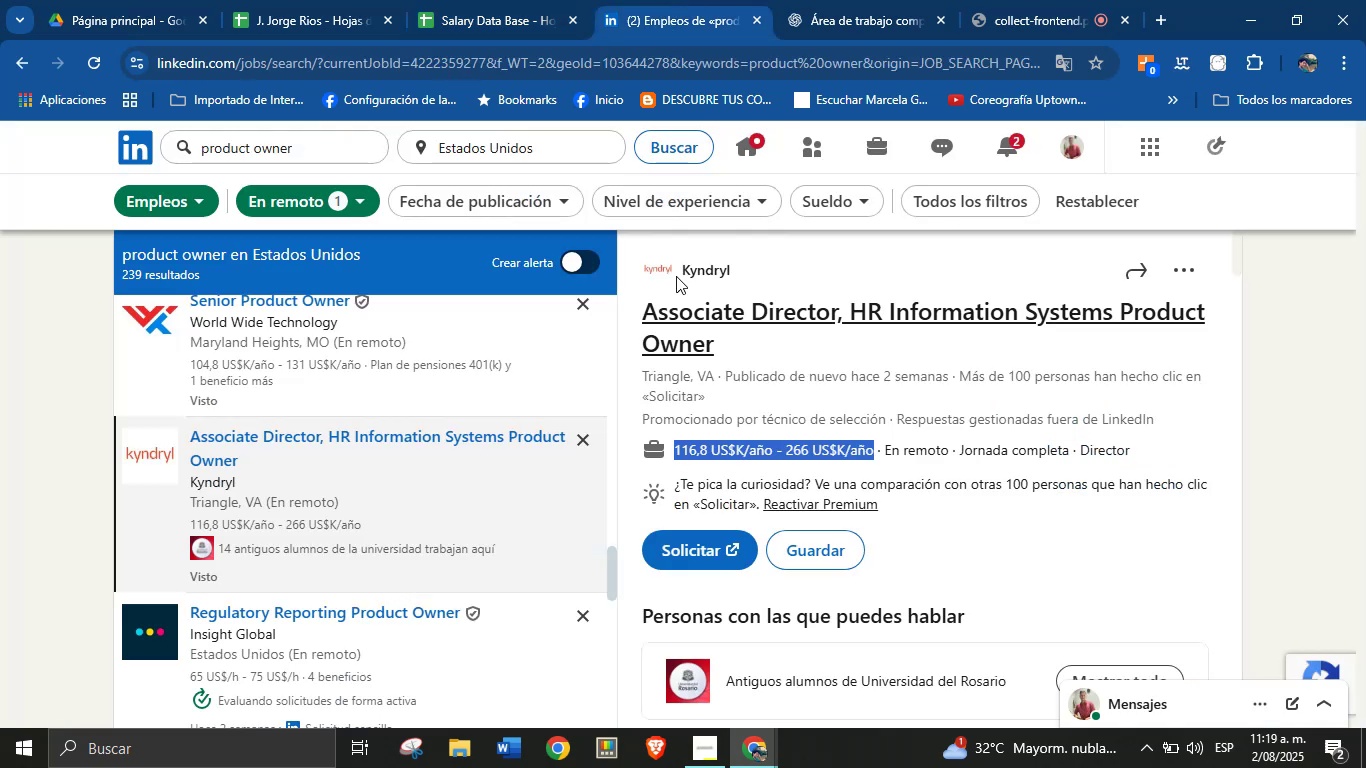 
scroll: coordinate [828, 401], scroll_direction: up, amount: 8.0
 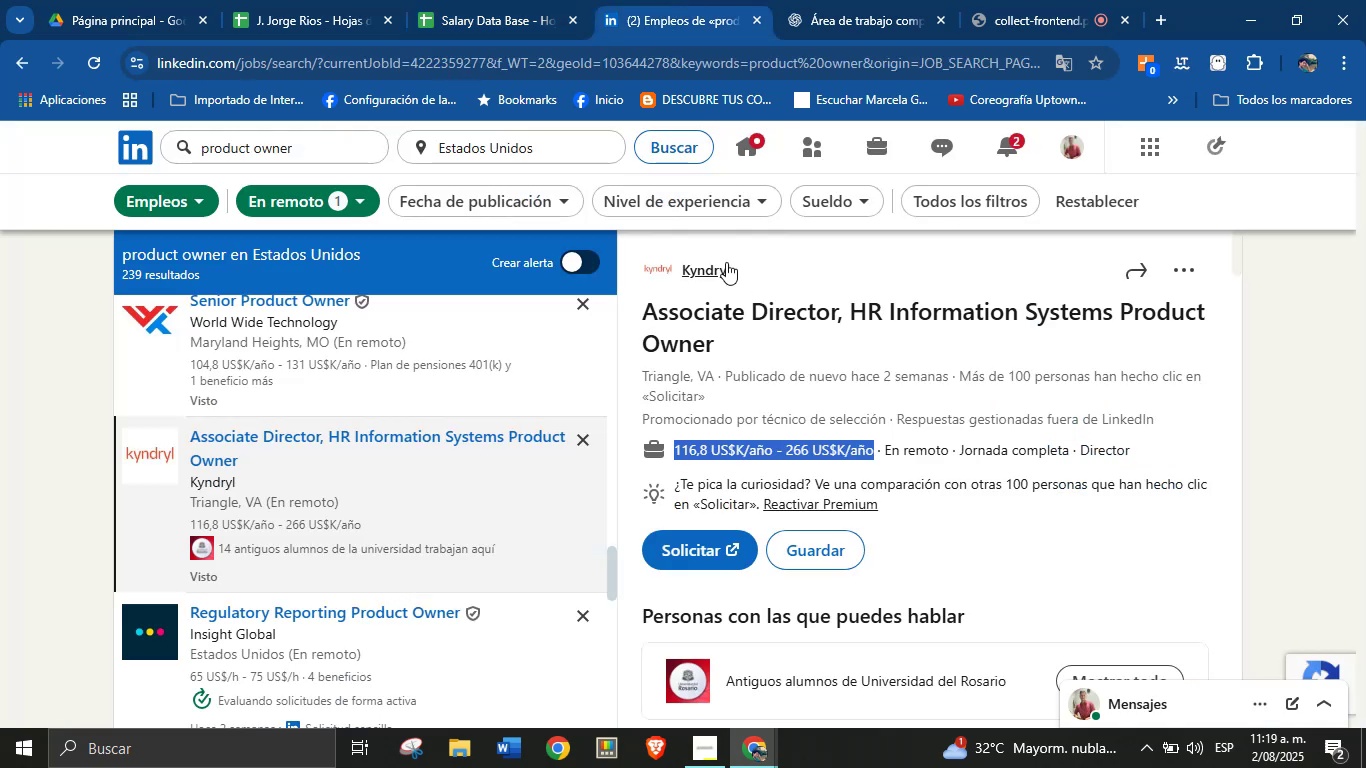 
right_click([707, 271])
 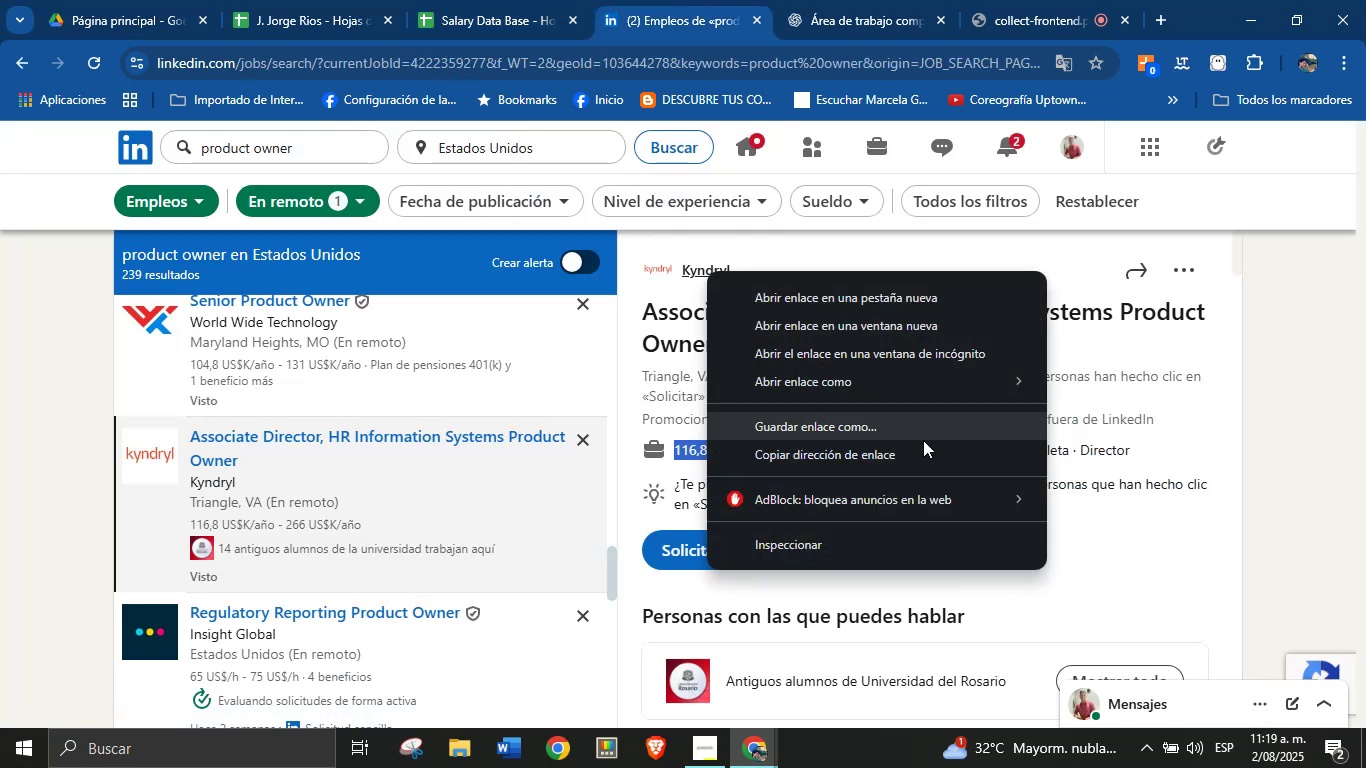 
left_click([922, 450])
 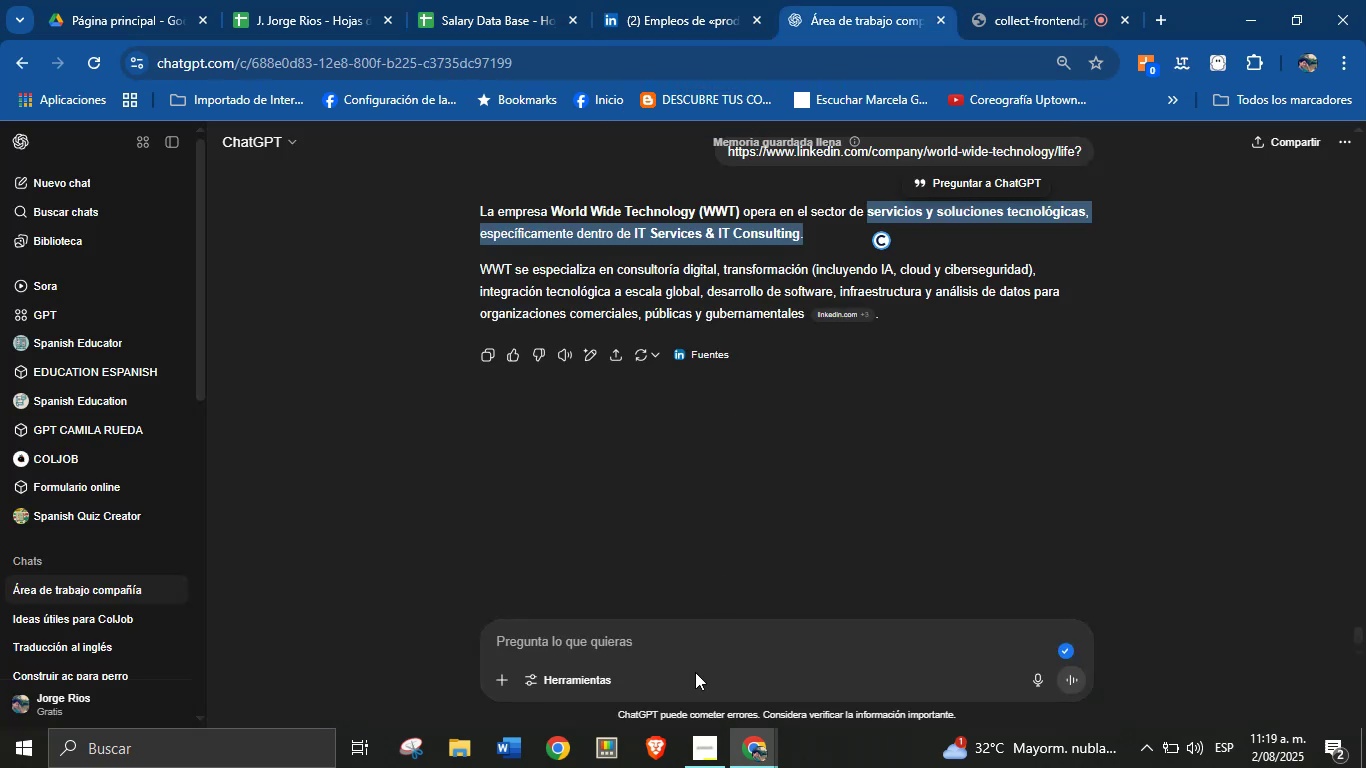 
left_click([673, 638])
 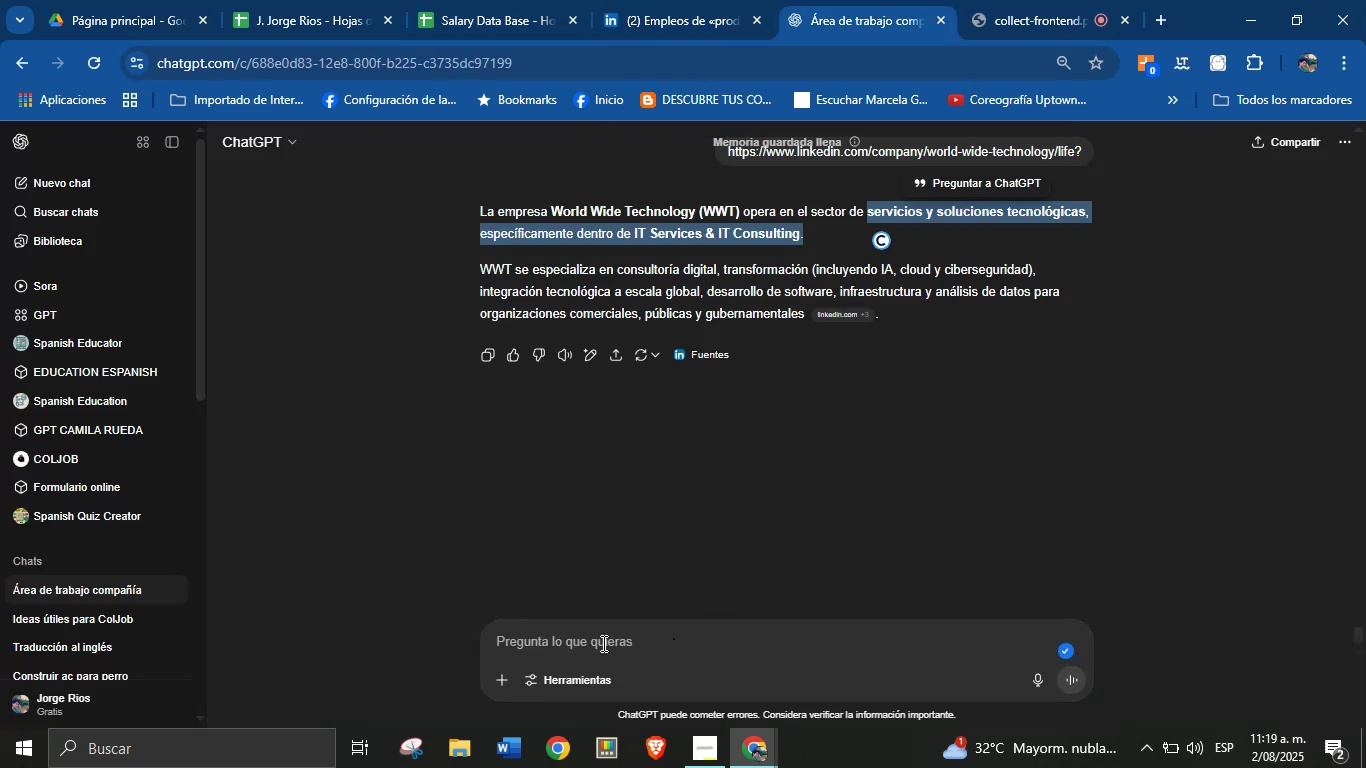 
key(Control+V)
 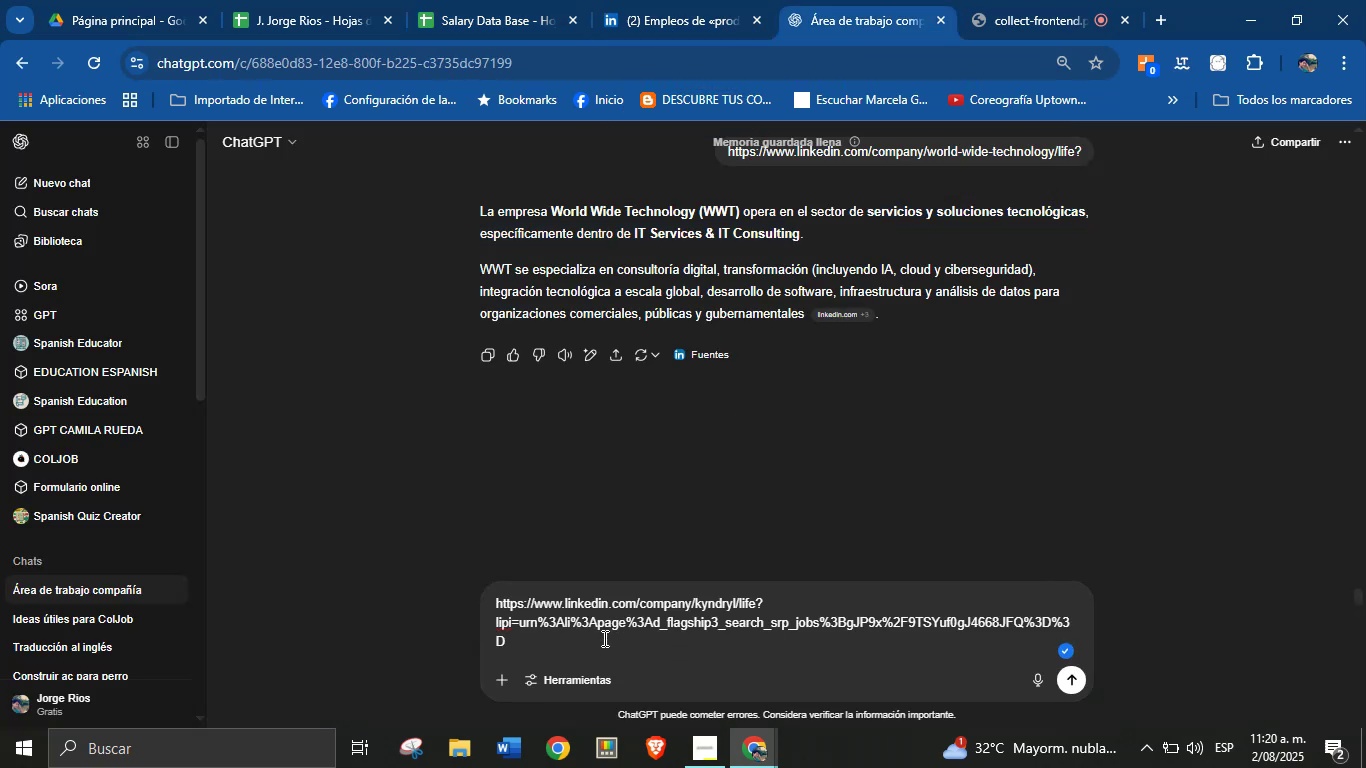 
left_click_drag(start_coordinate=[541, 641], to_coordinate=[497, 625])
 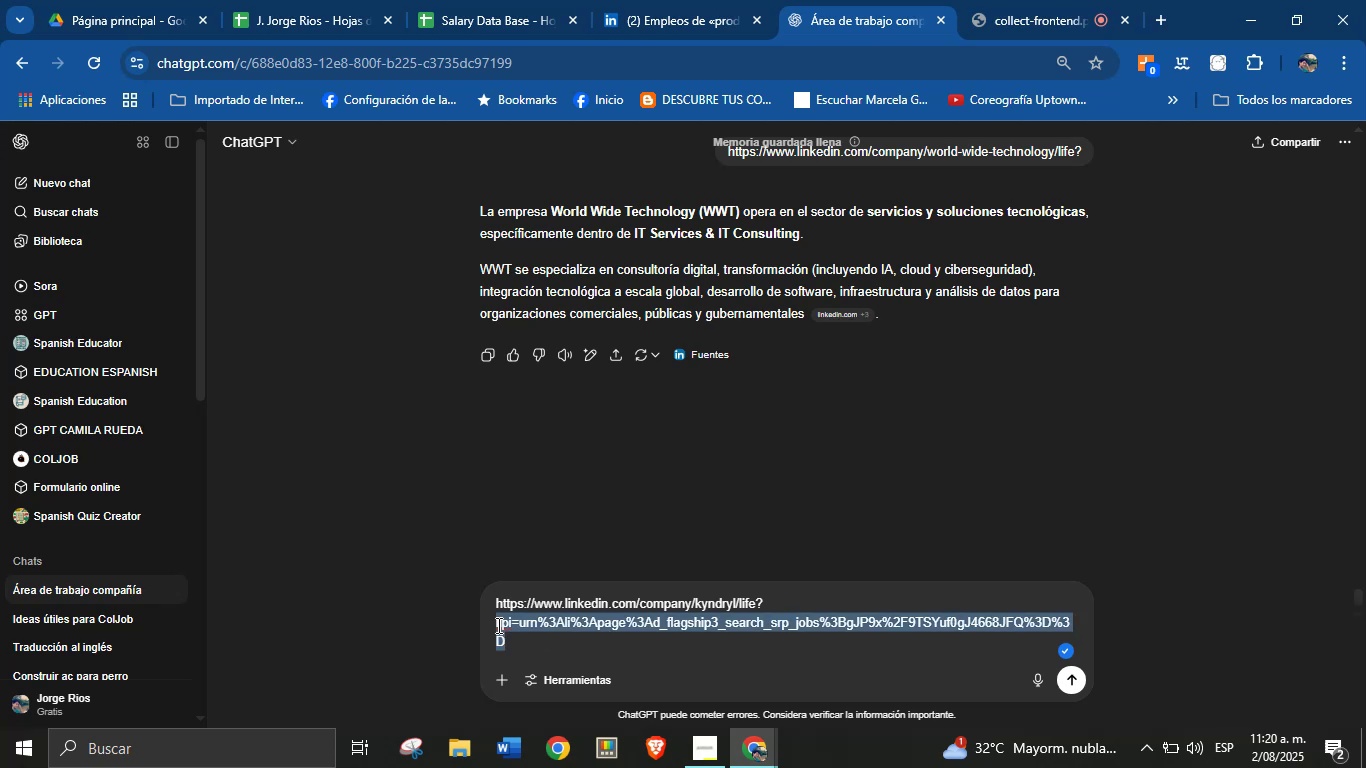 
hold_key(key=ControlLeft, duration=0.49)
 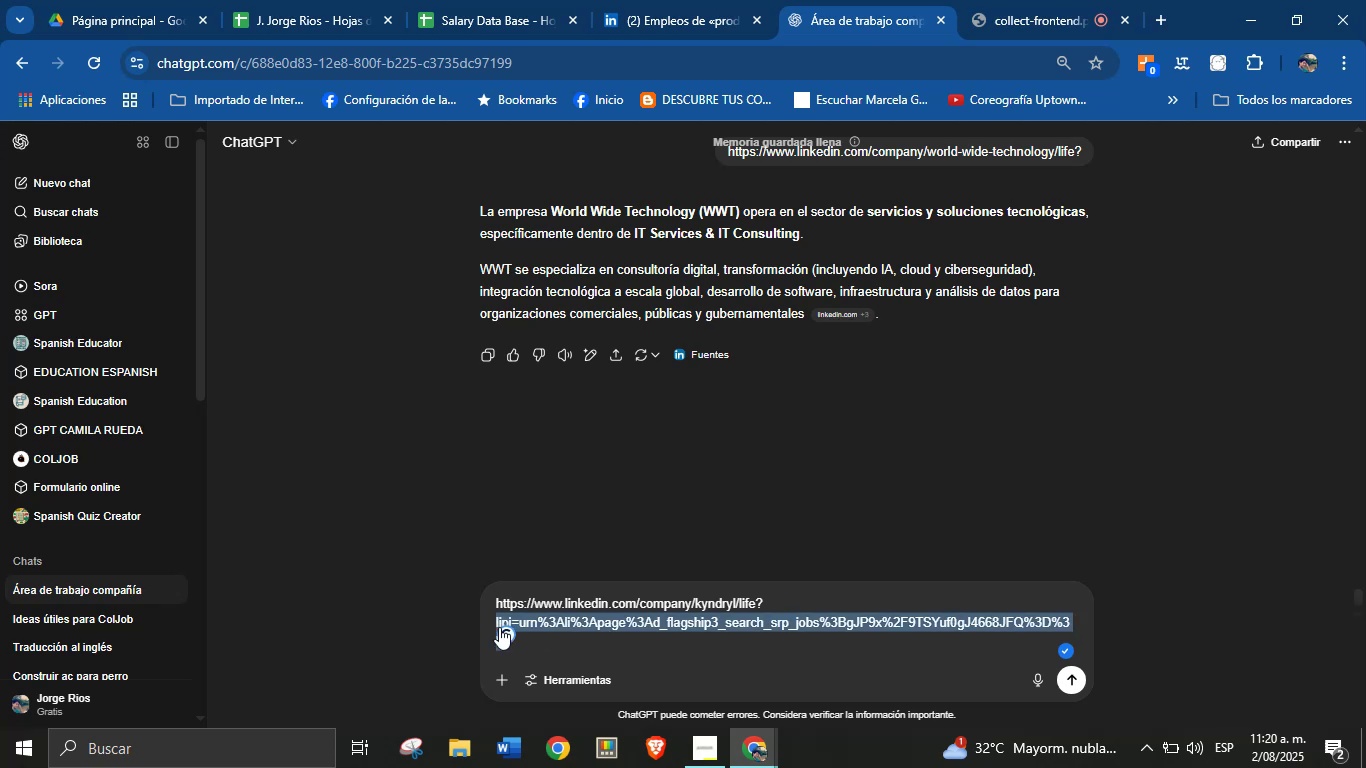 
key(Backspace)
 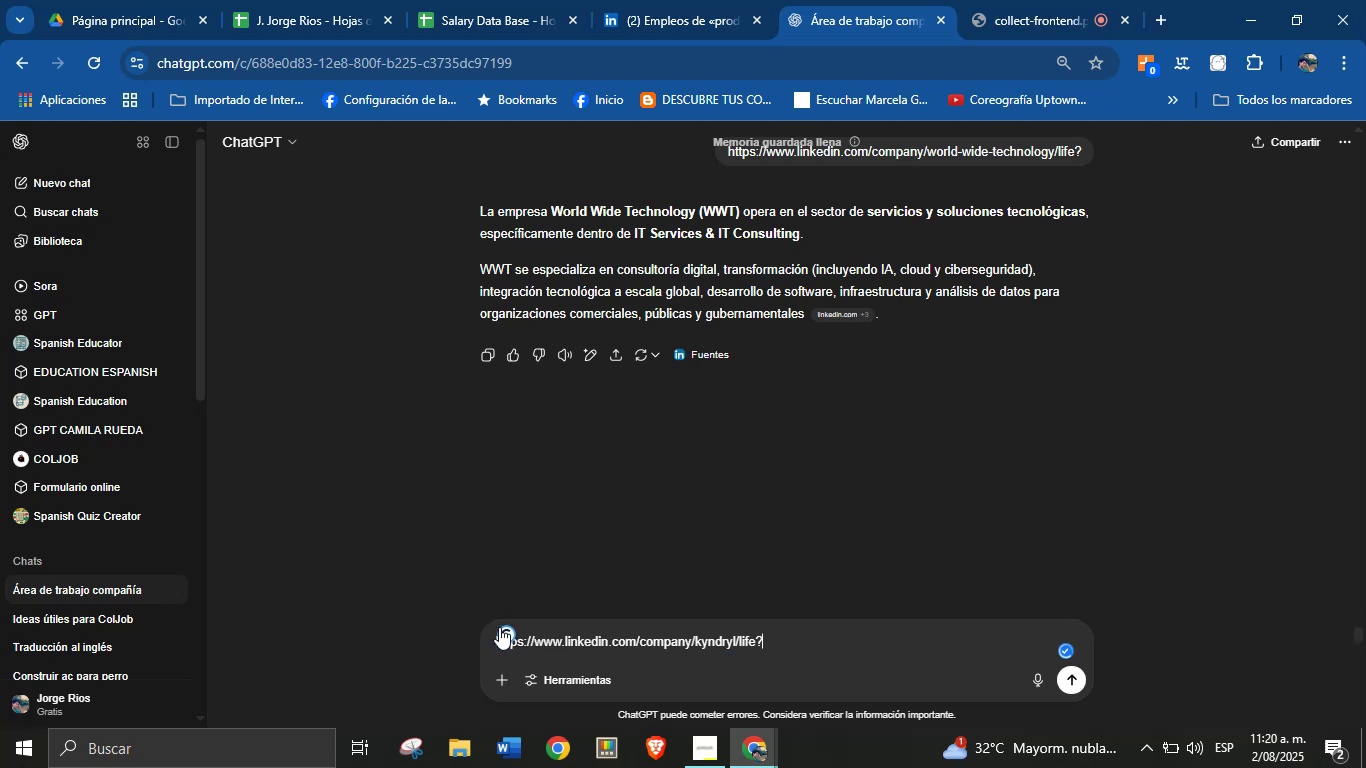 
key(Enter)
 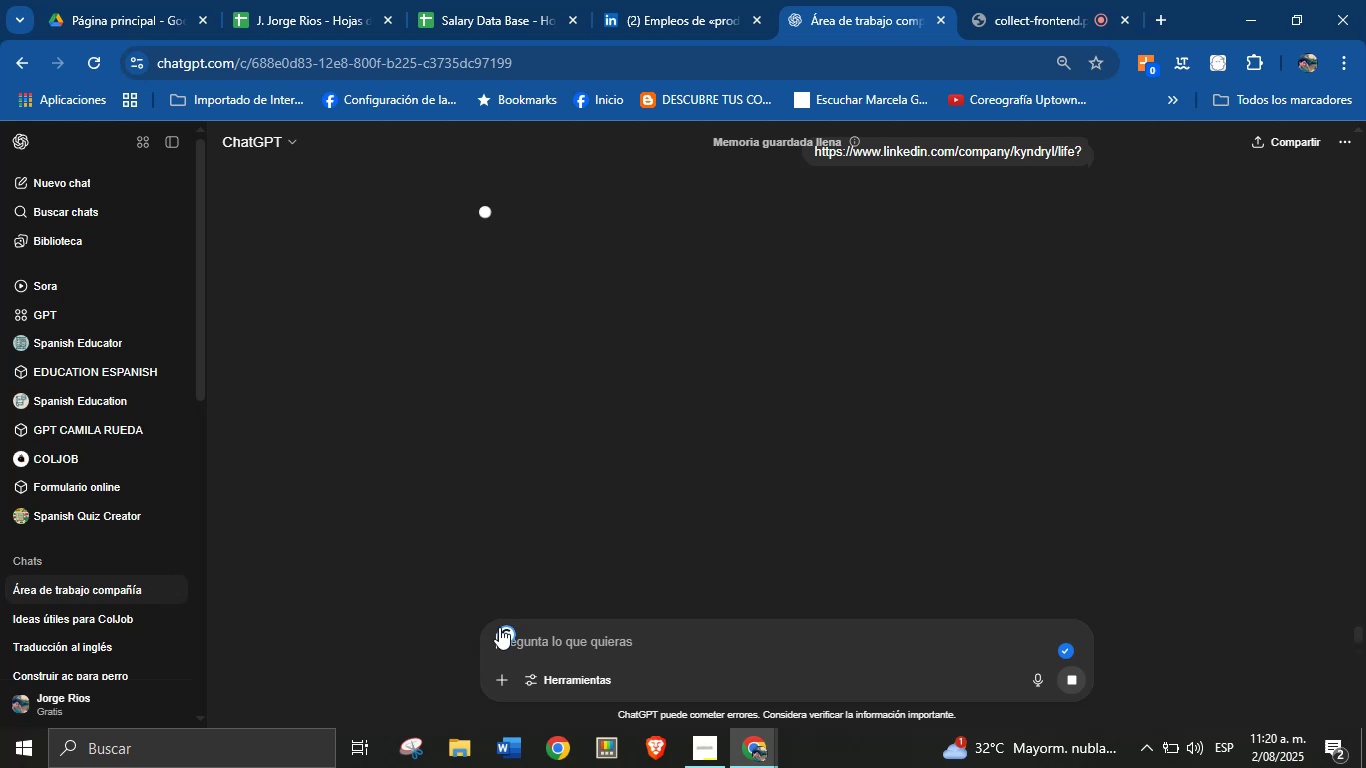 
wait(7.99)
 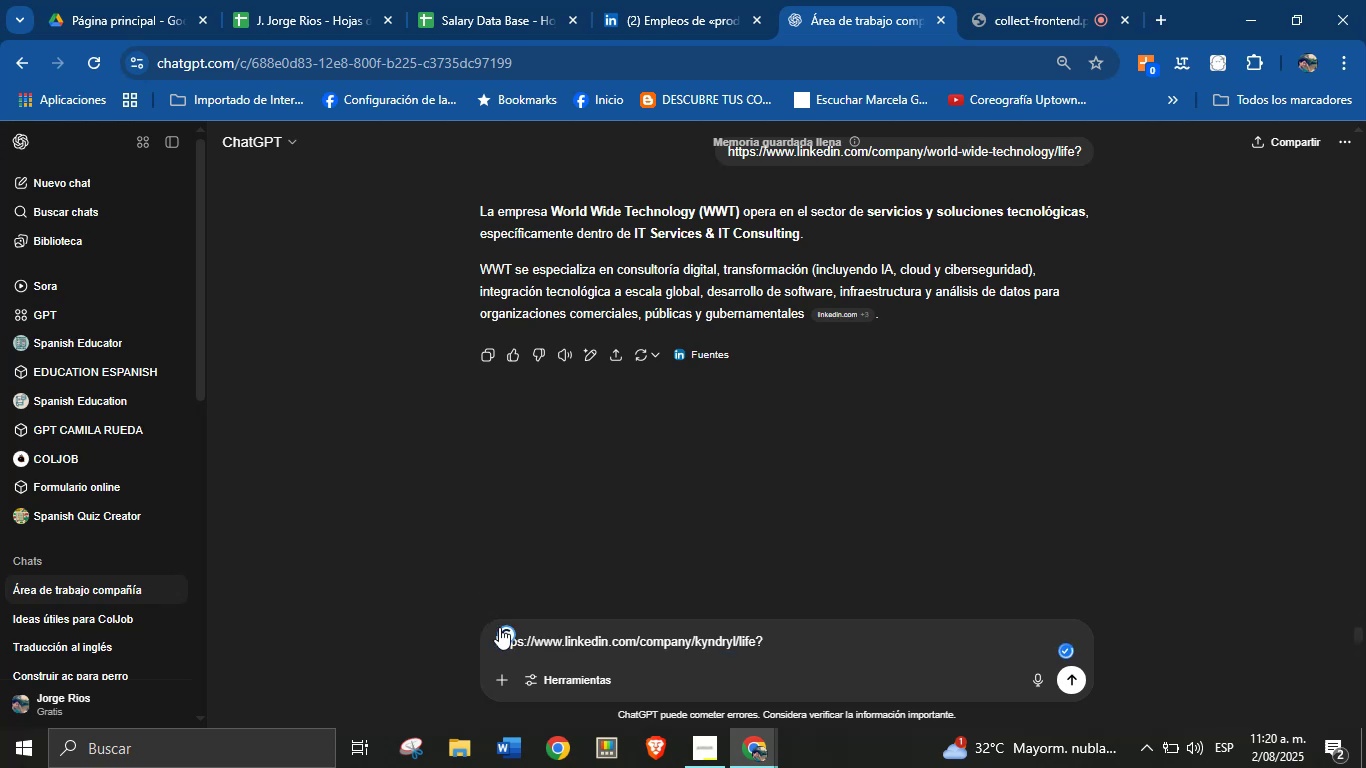 
left_click([511, 0])
 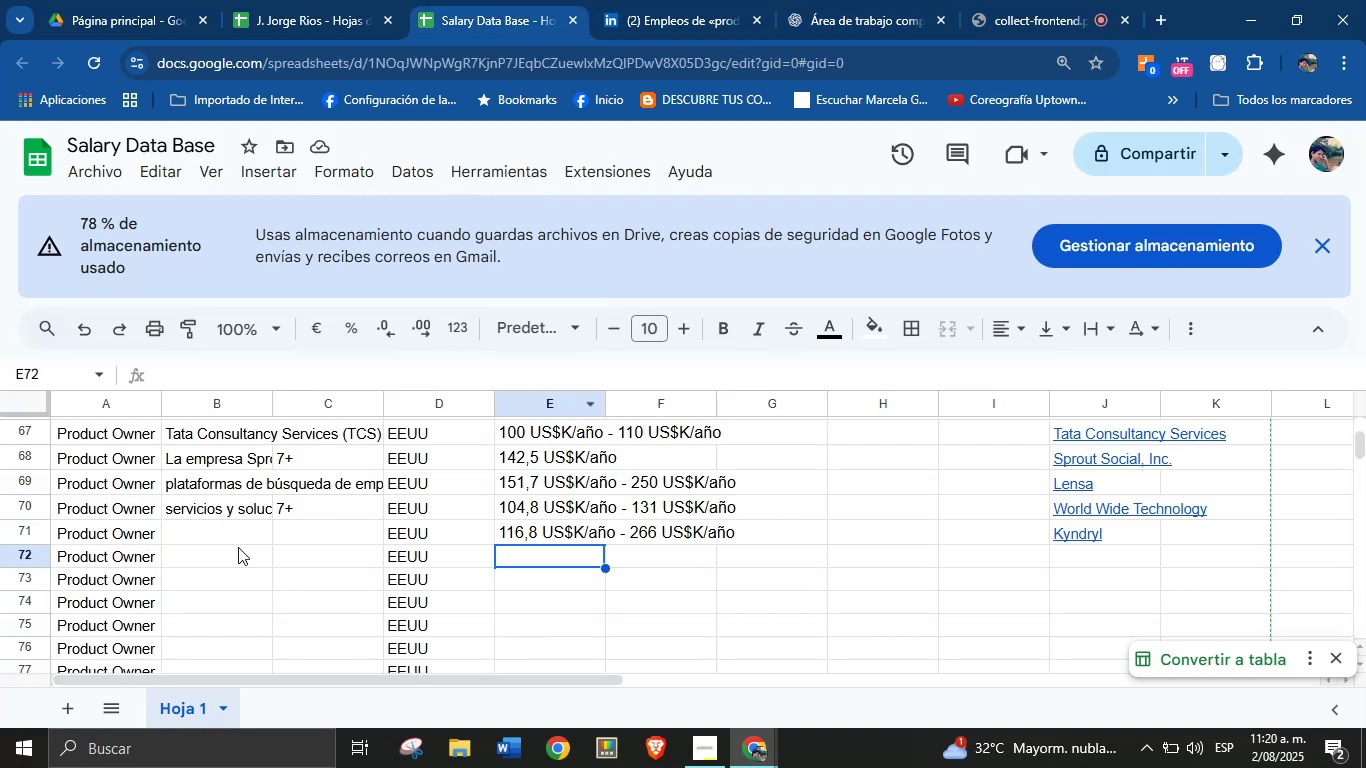 
left_click([289, 539])
 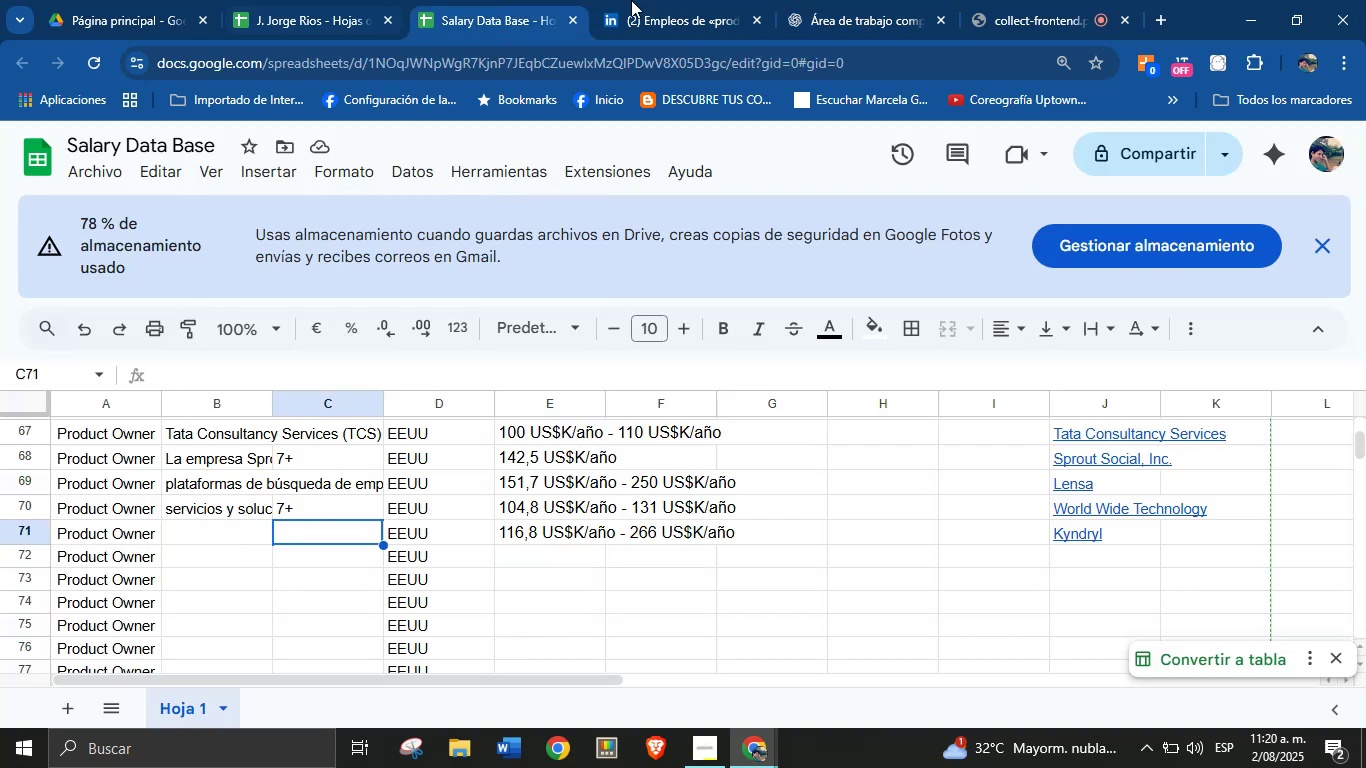 
left_click([688, 0])
 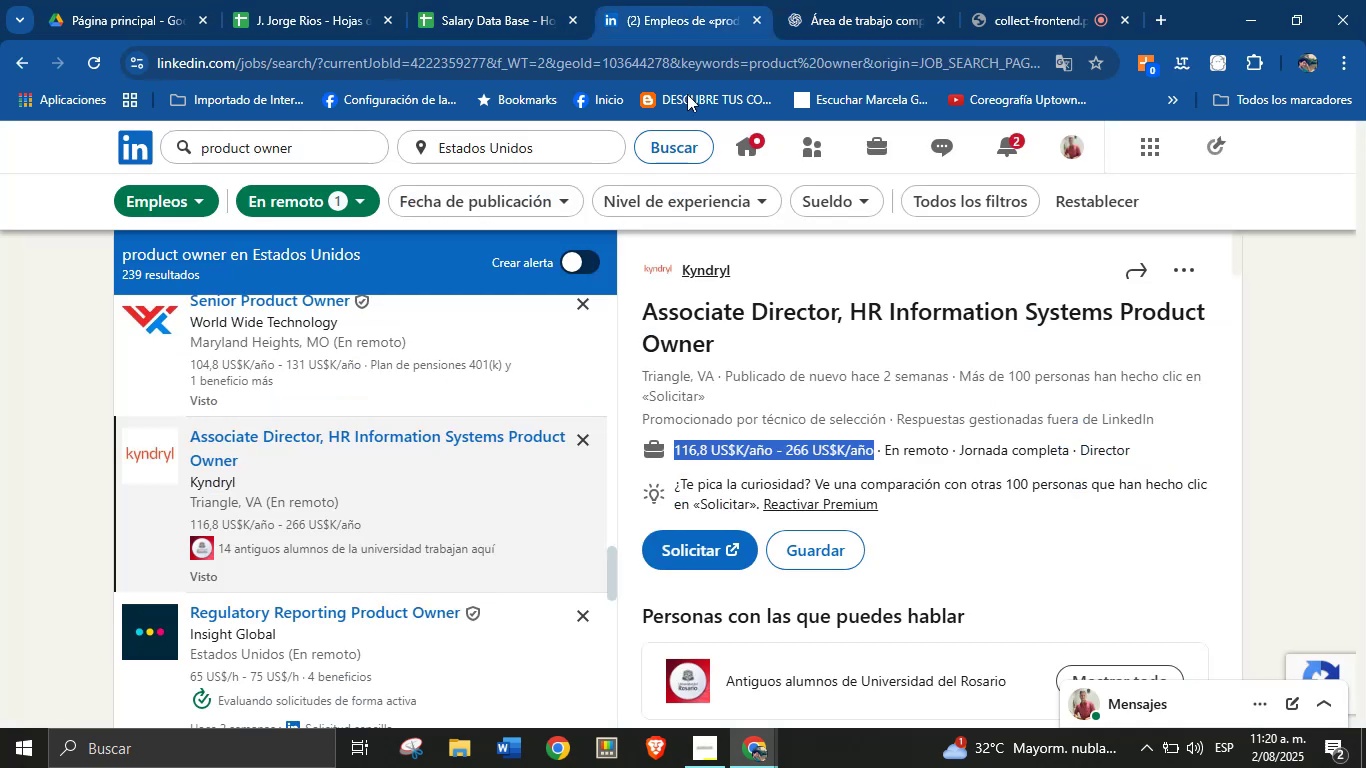 
scroll: coordinate [853, 553], scroll_direction: down, amount: 15.0
 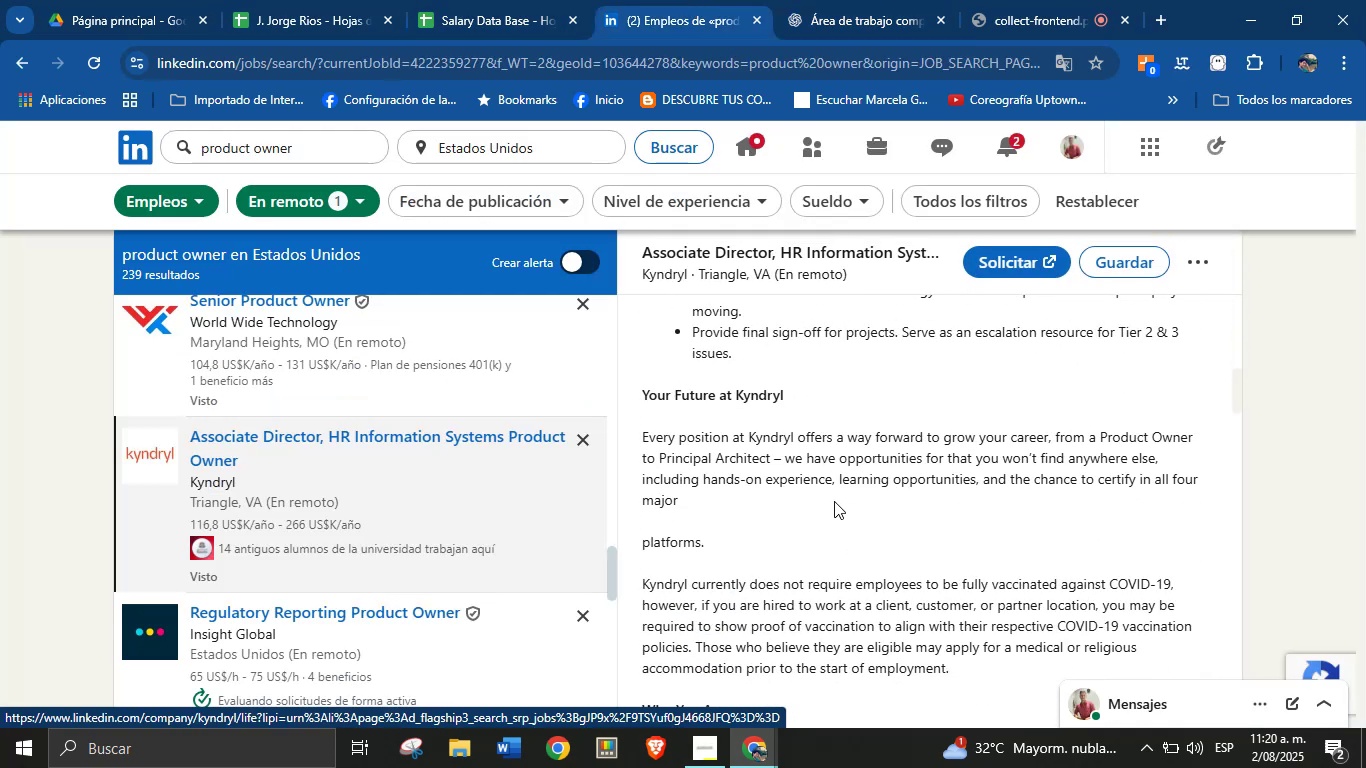 
left_click([831, 485])
 